 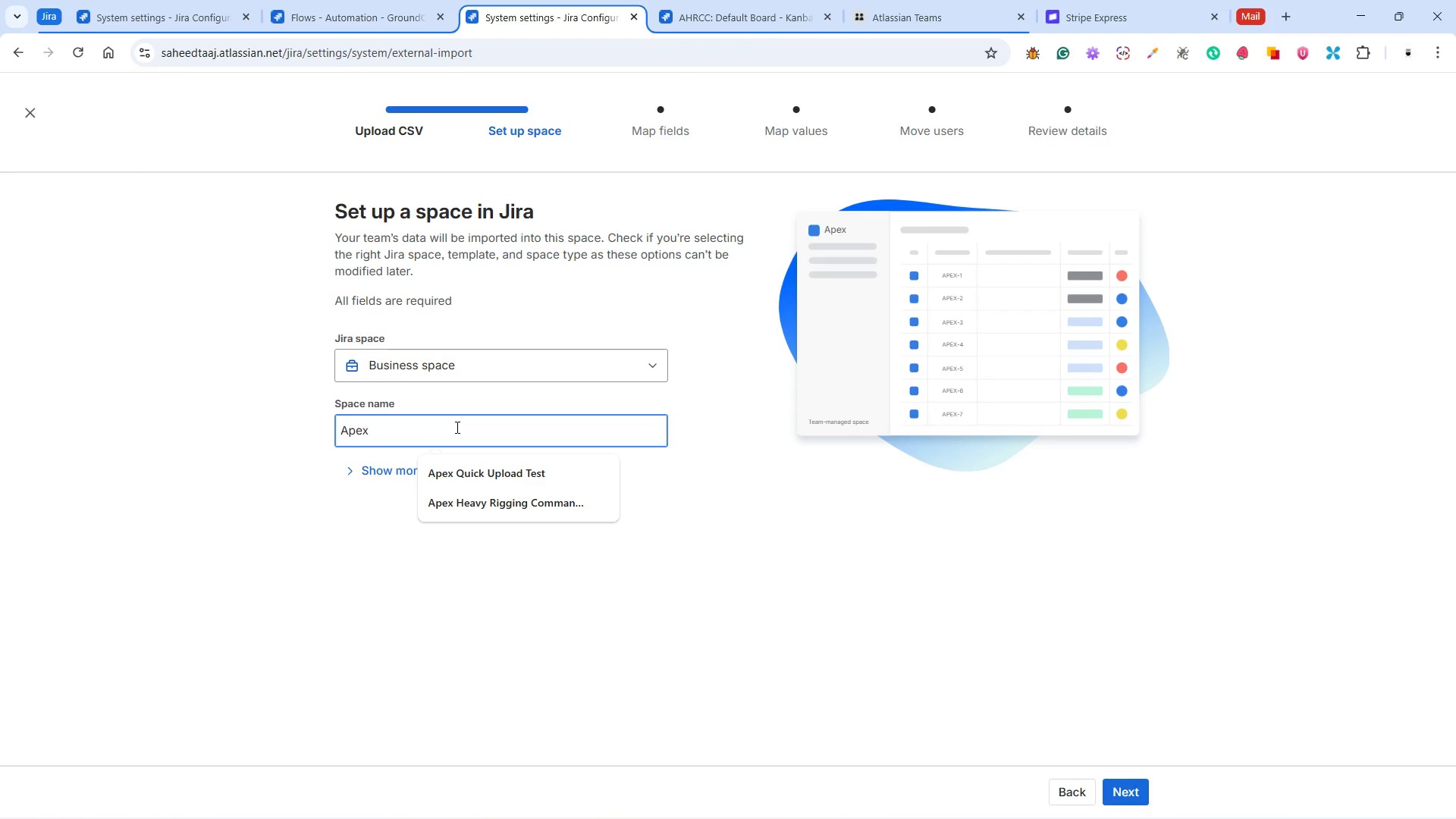 
type(Integrated )
 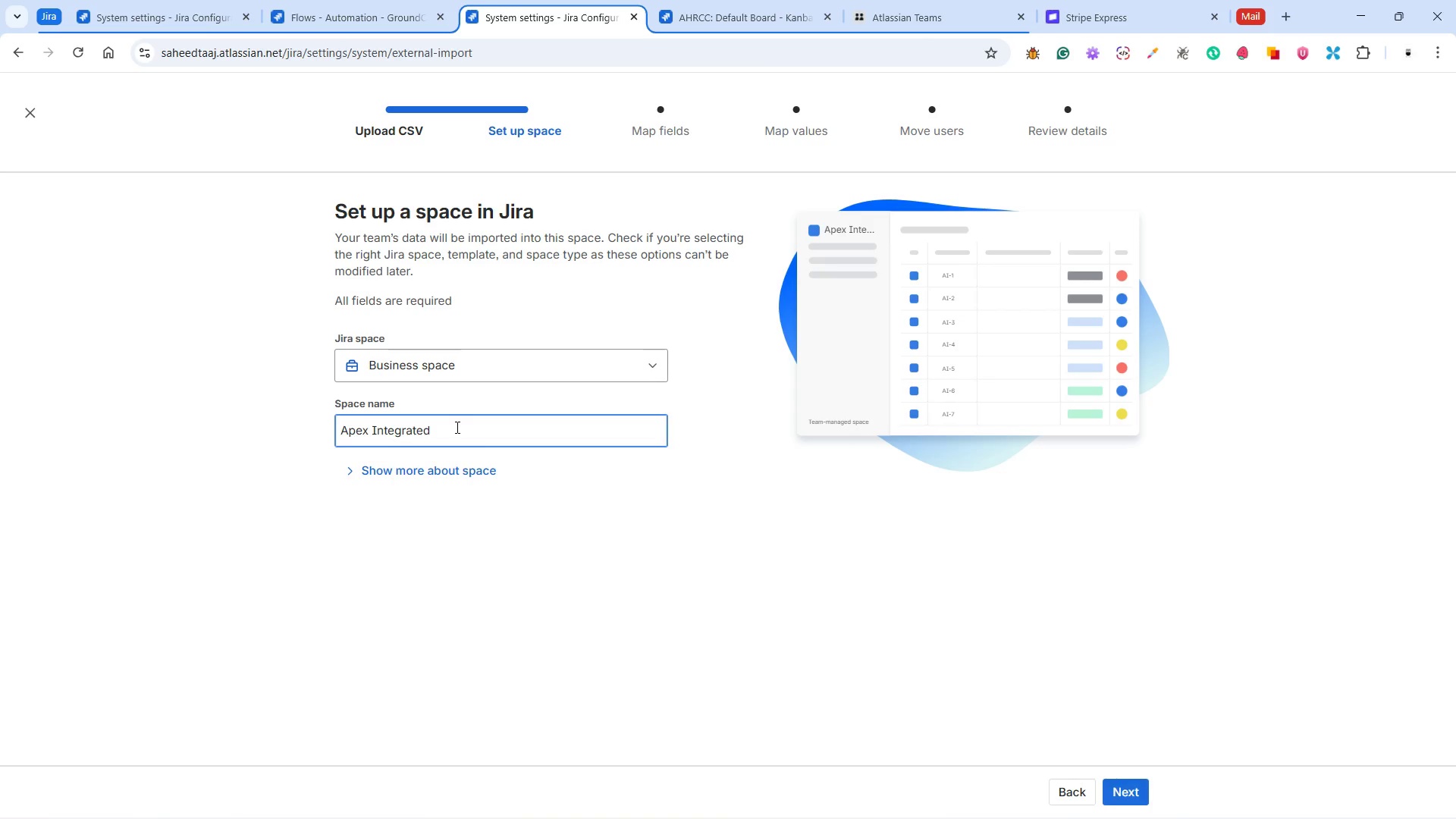 
type(Trades)
 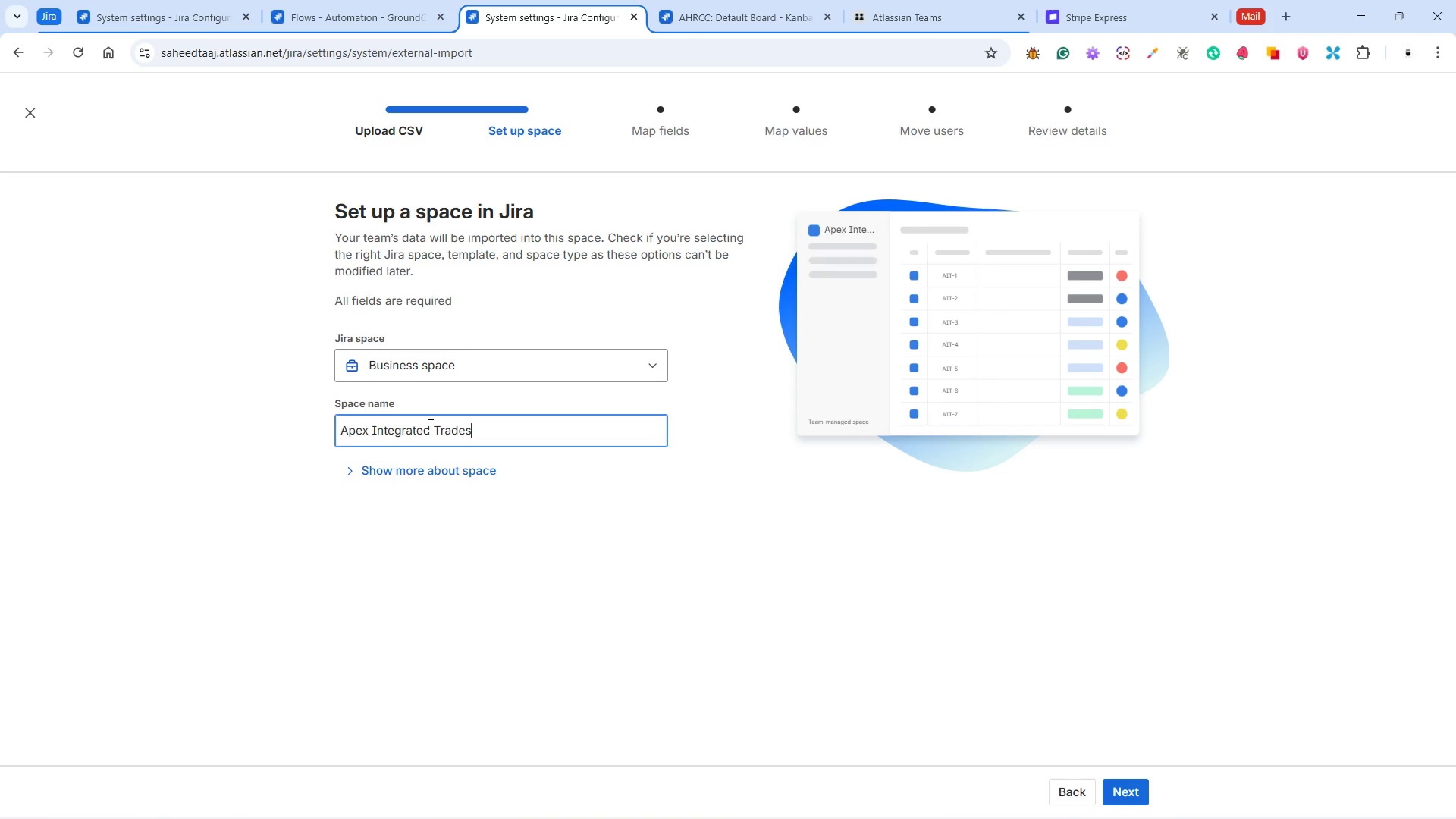 
wait(10.31)
 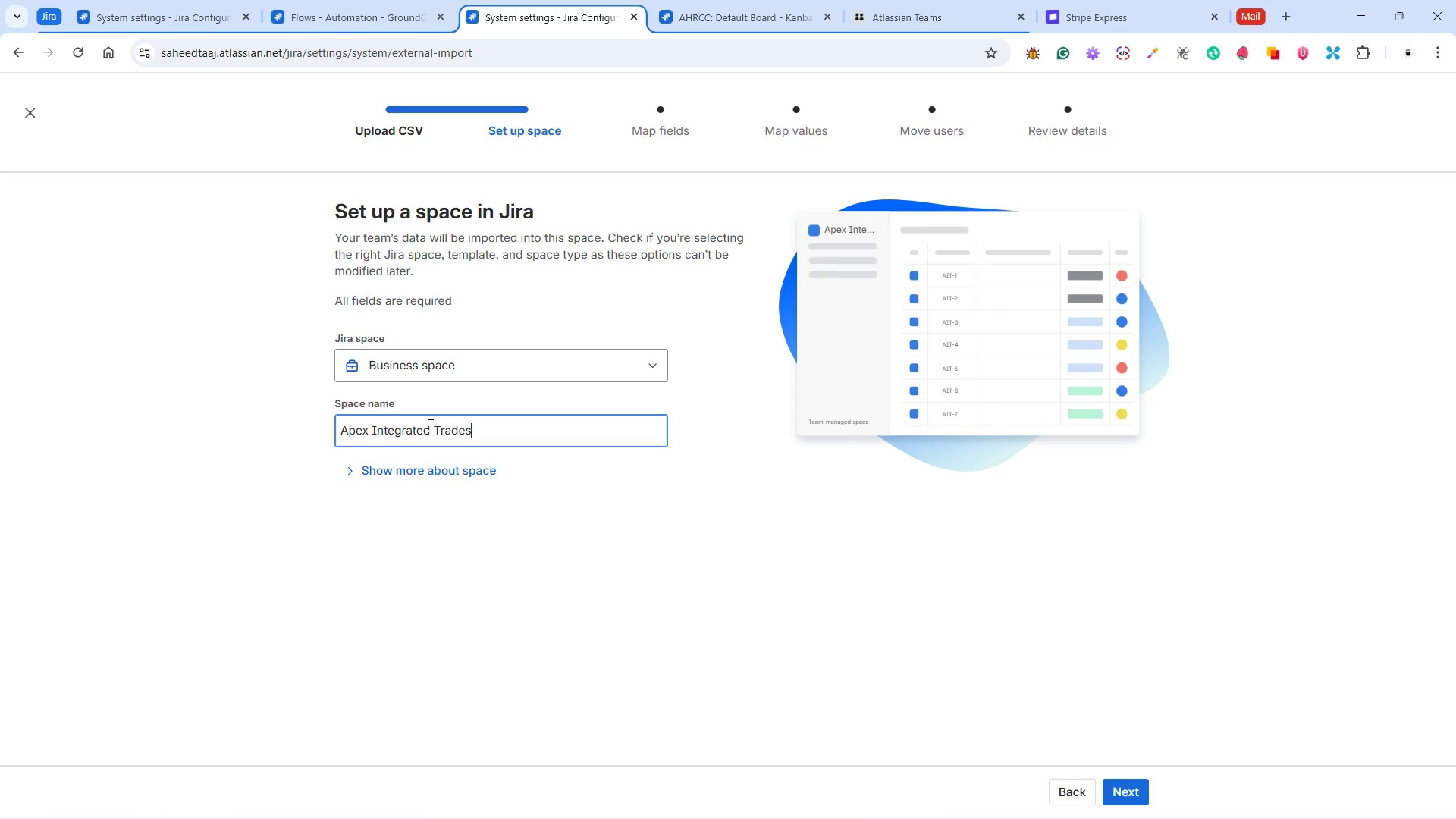 
left_click([478, 428])
 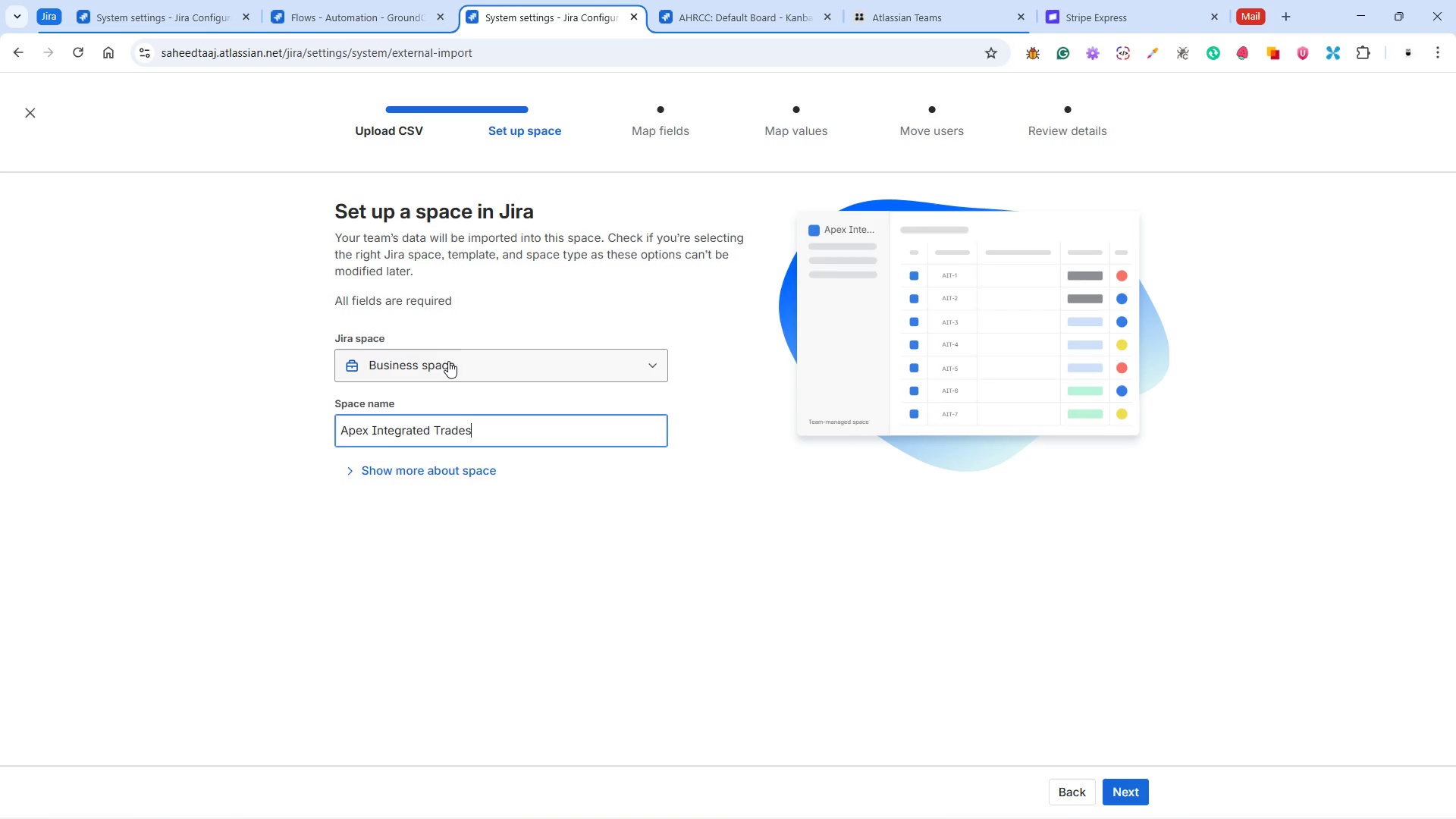 
left_click([448, 361])
 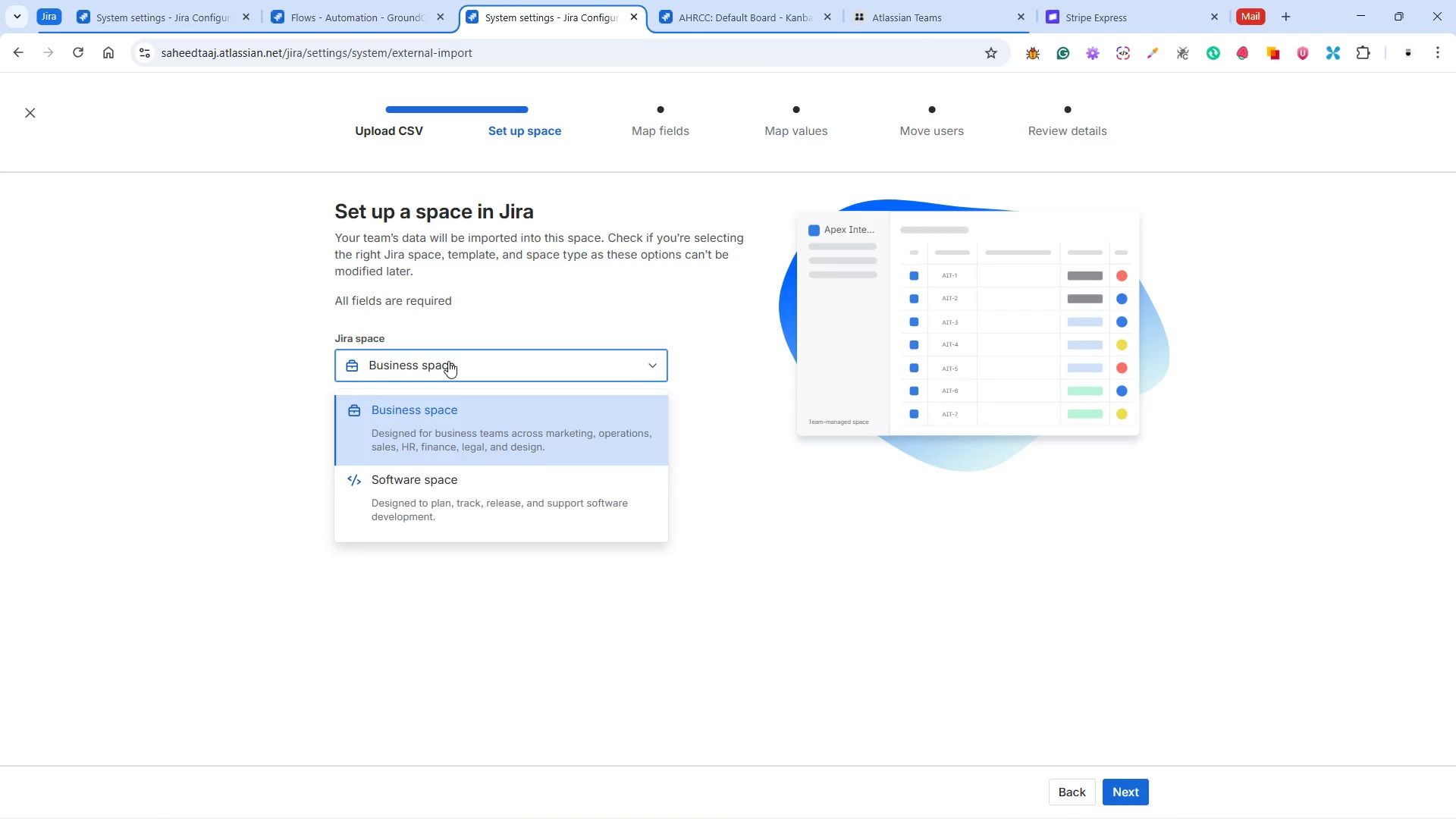 
left_click([448, 361])
 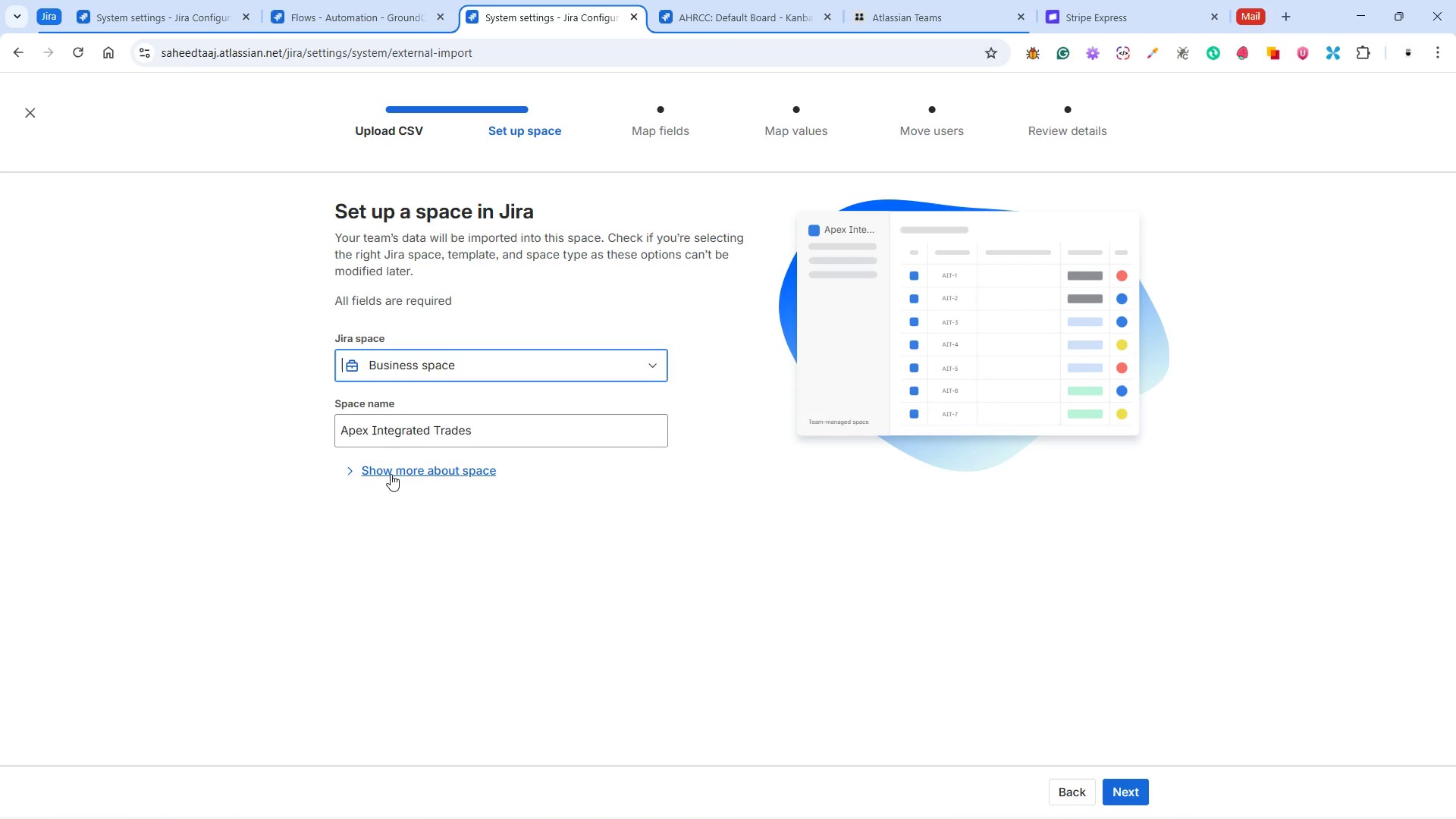 
left_click([391, 474])
 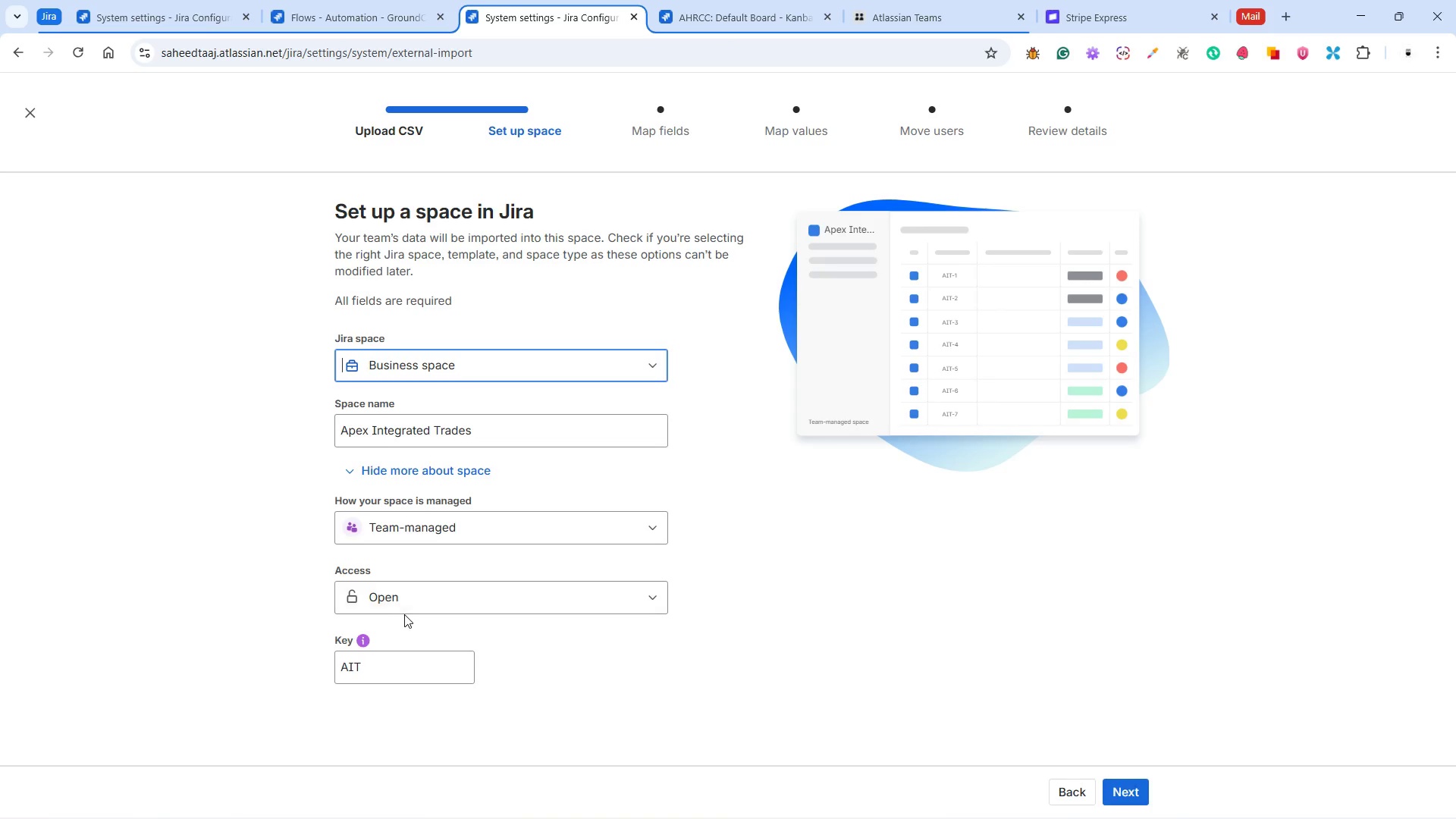 
left_click([372, 665])
 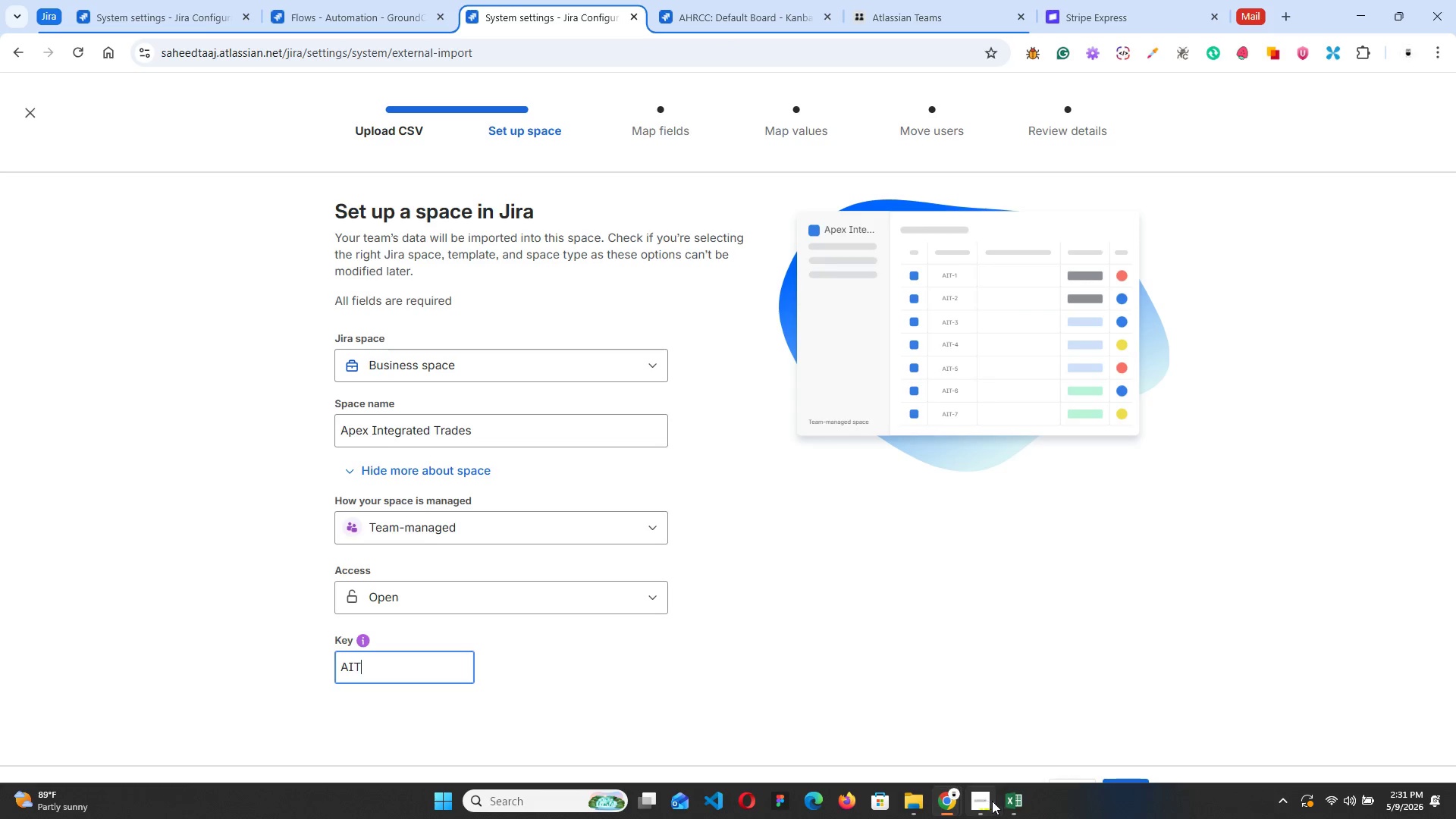 
wait(6.22)
 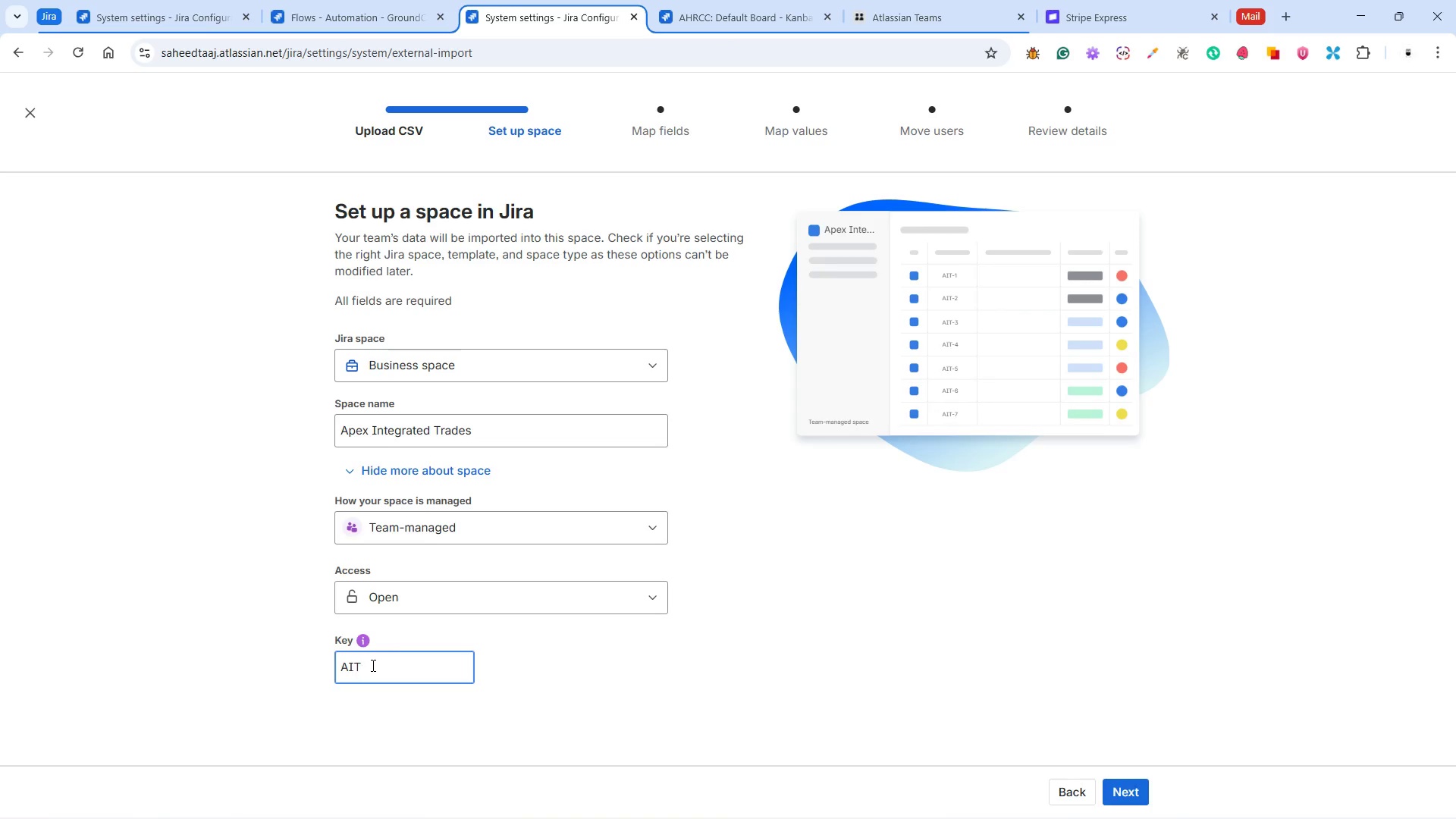 
left_click([1009, 802])
 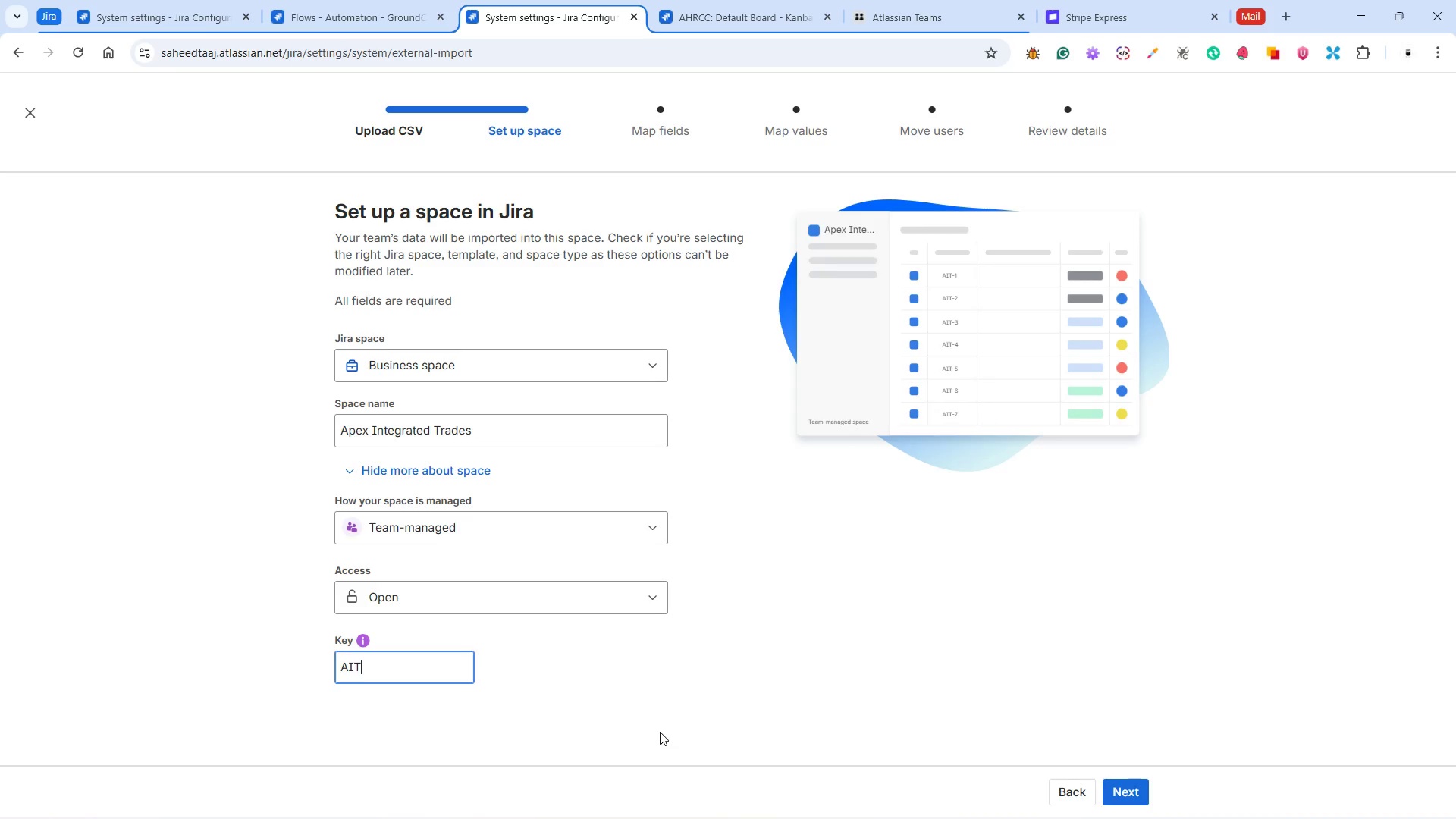 
key(Backspace)
key(Backspace)
type(PEX)
 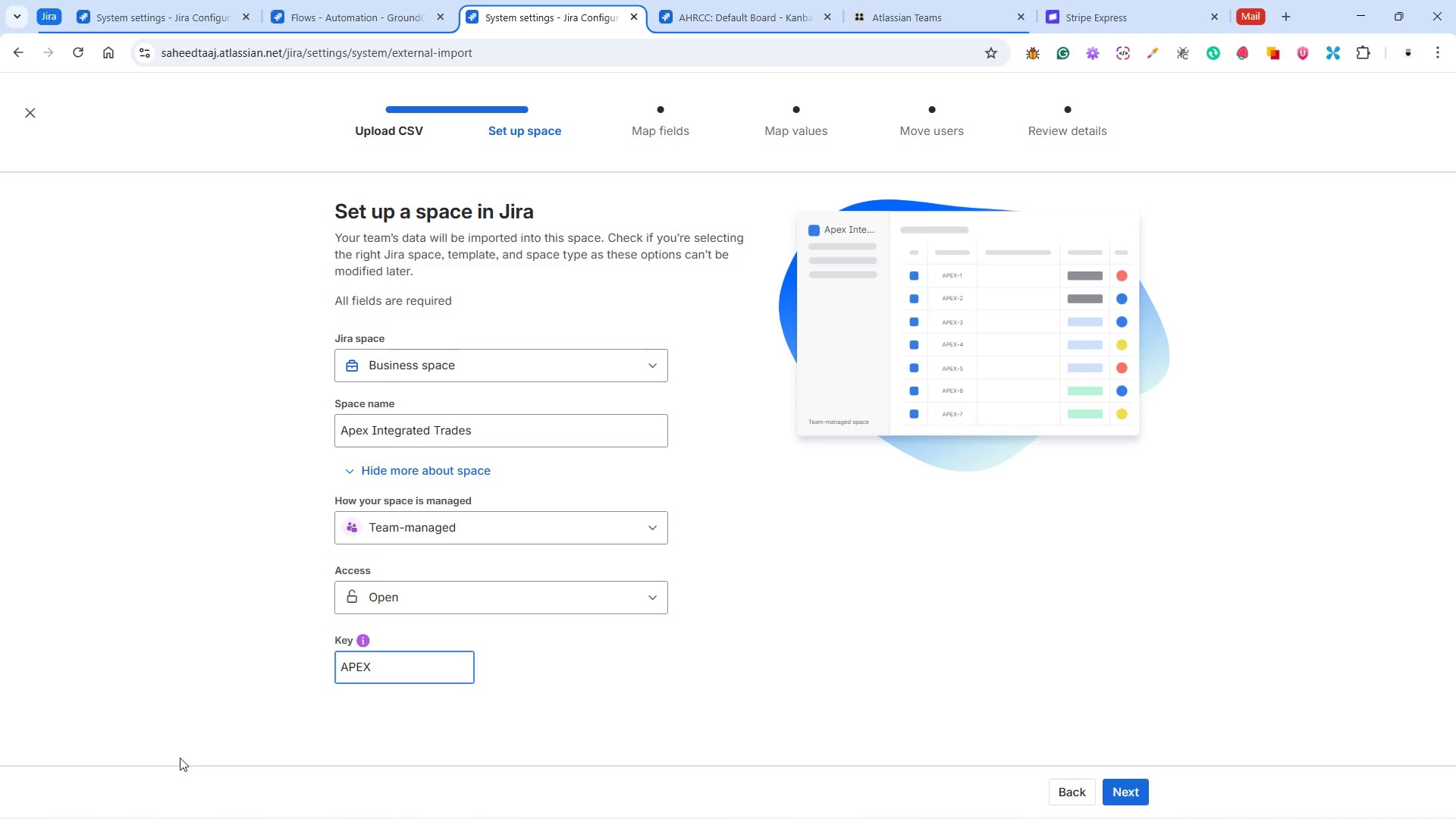 
scroll: coordinate [916, 651], scroll_direction: up, amount: 12.0
 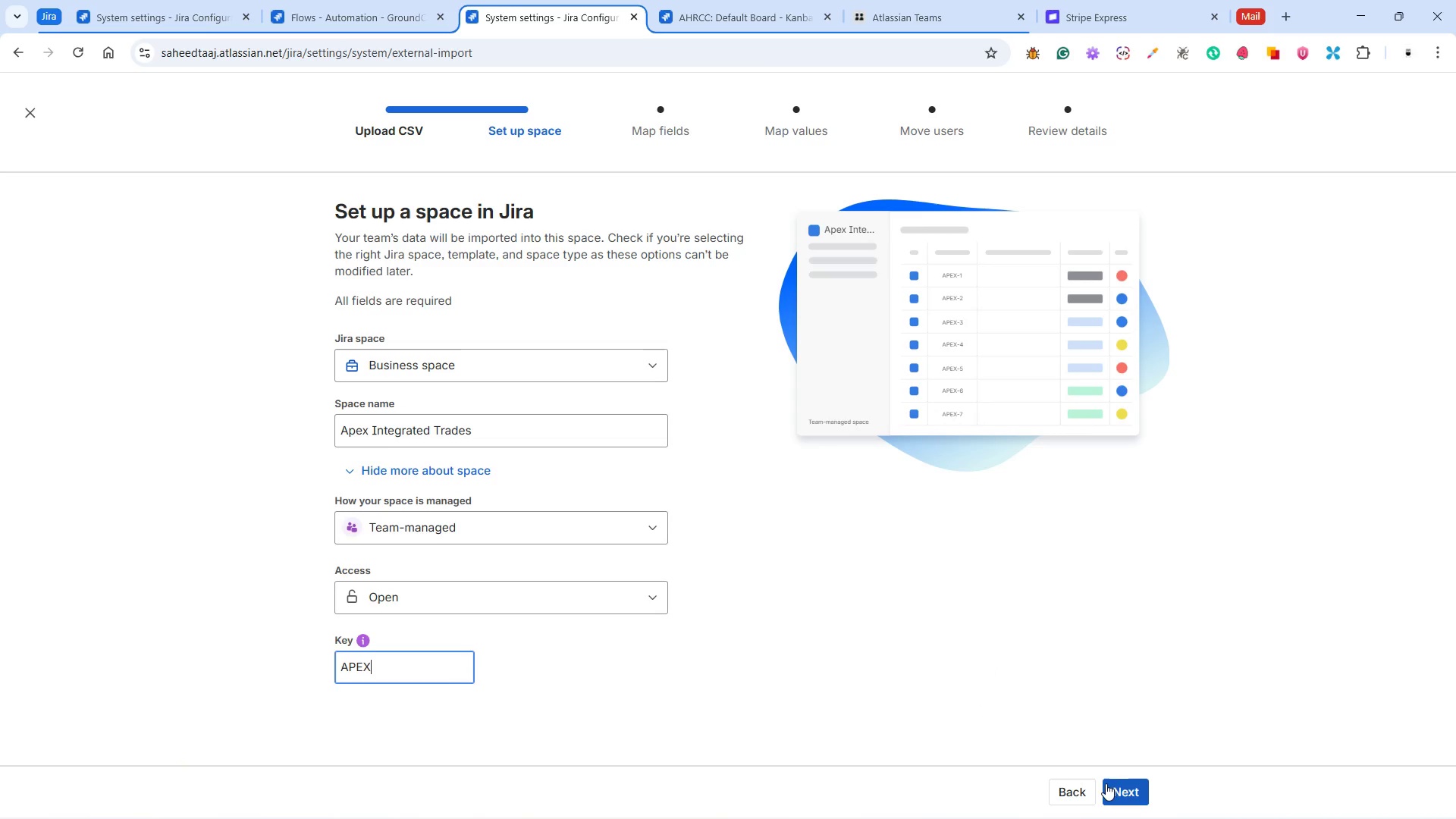 
left_click([1116, 784])
 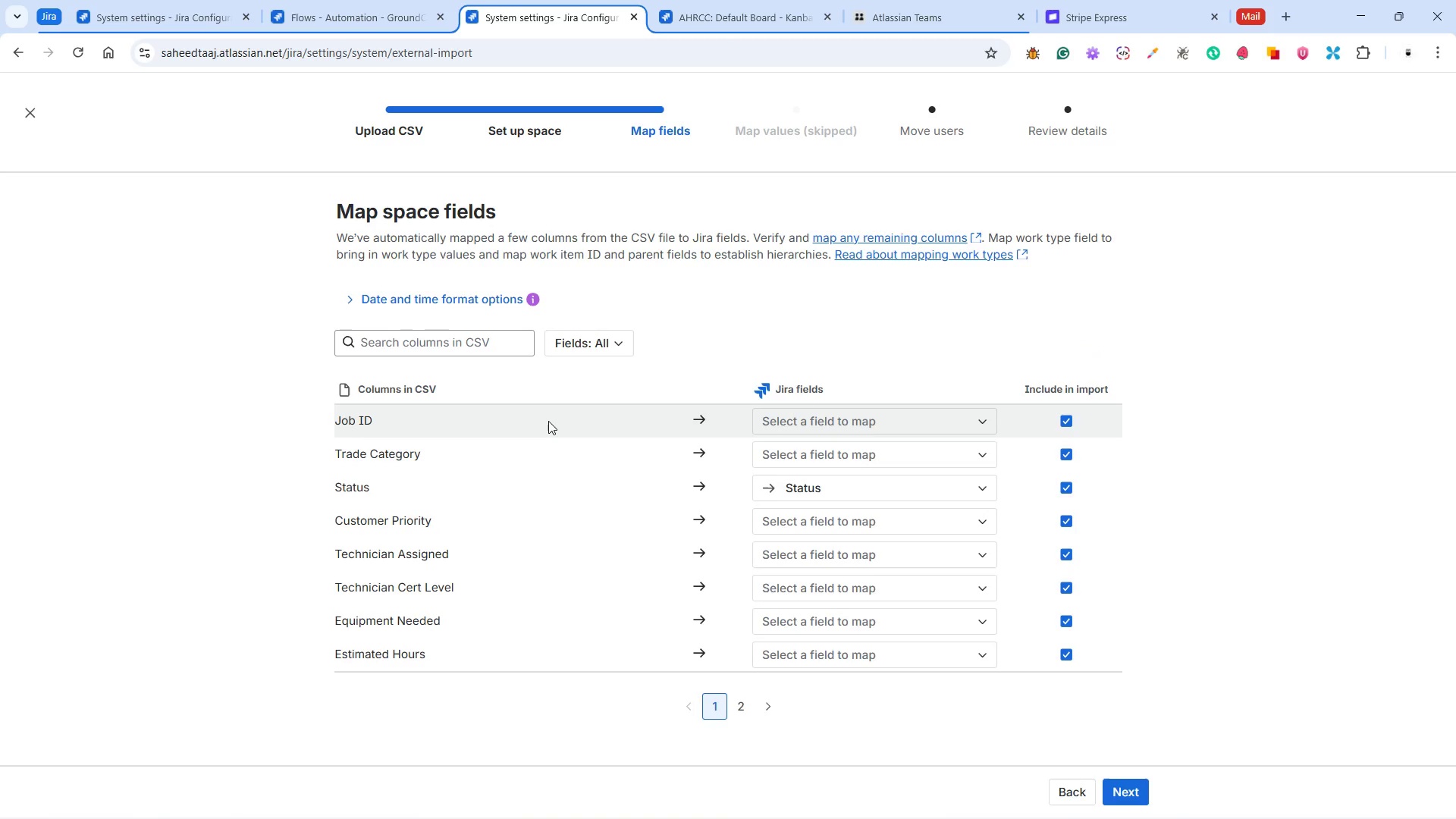 
wait(7.25)
 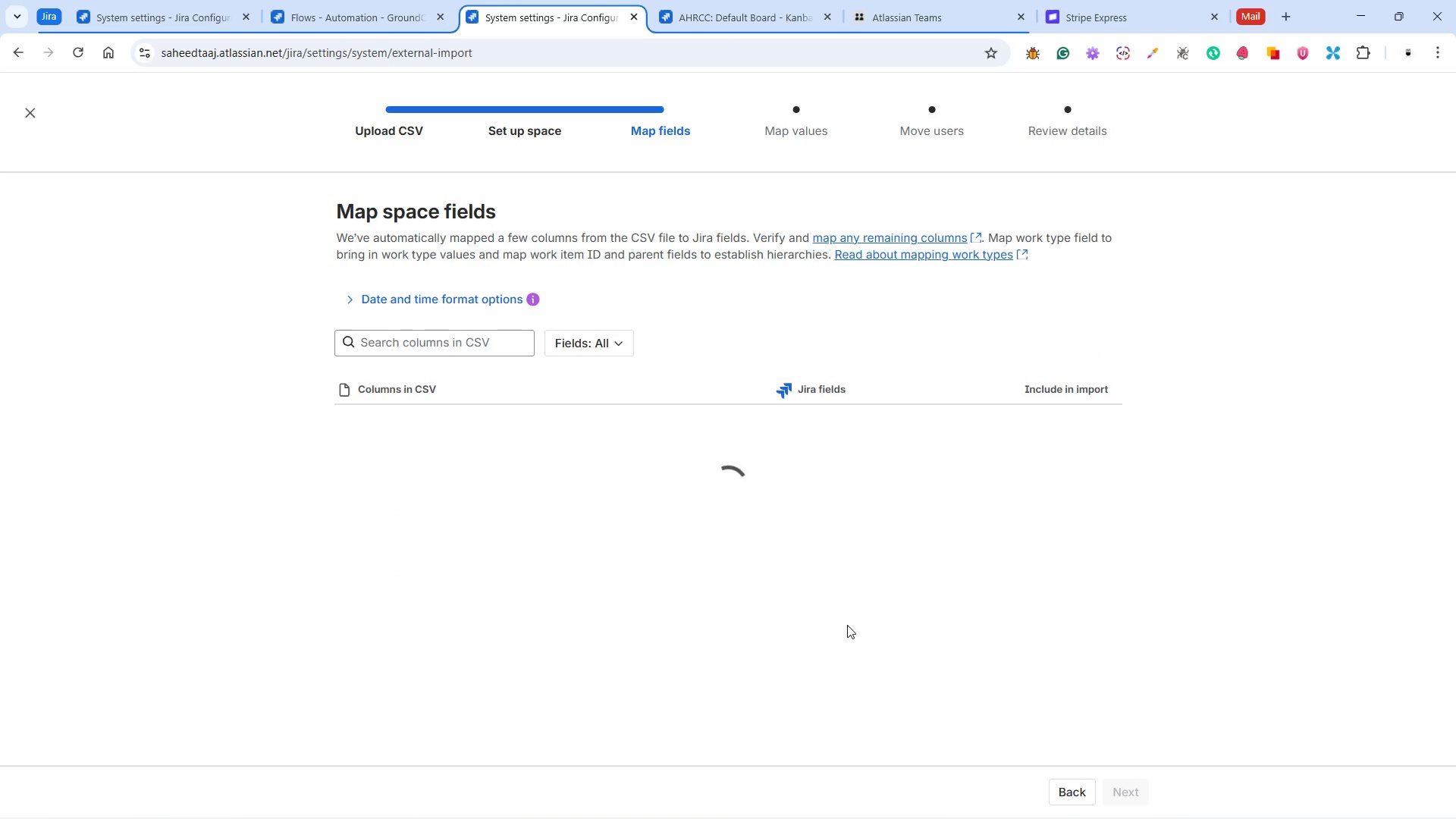 
left_click([884, 421])
 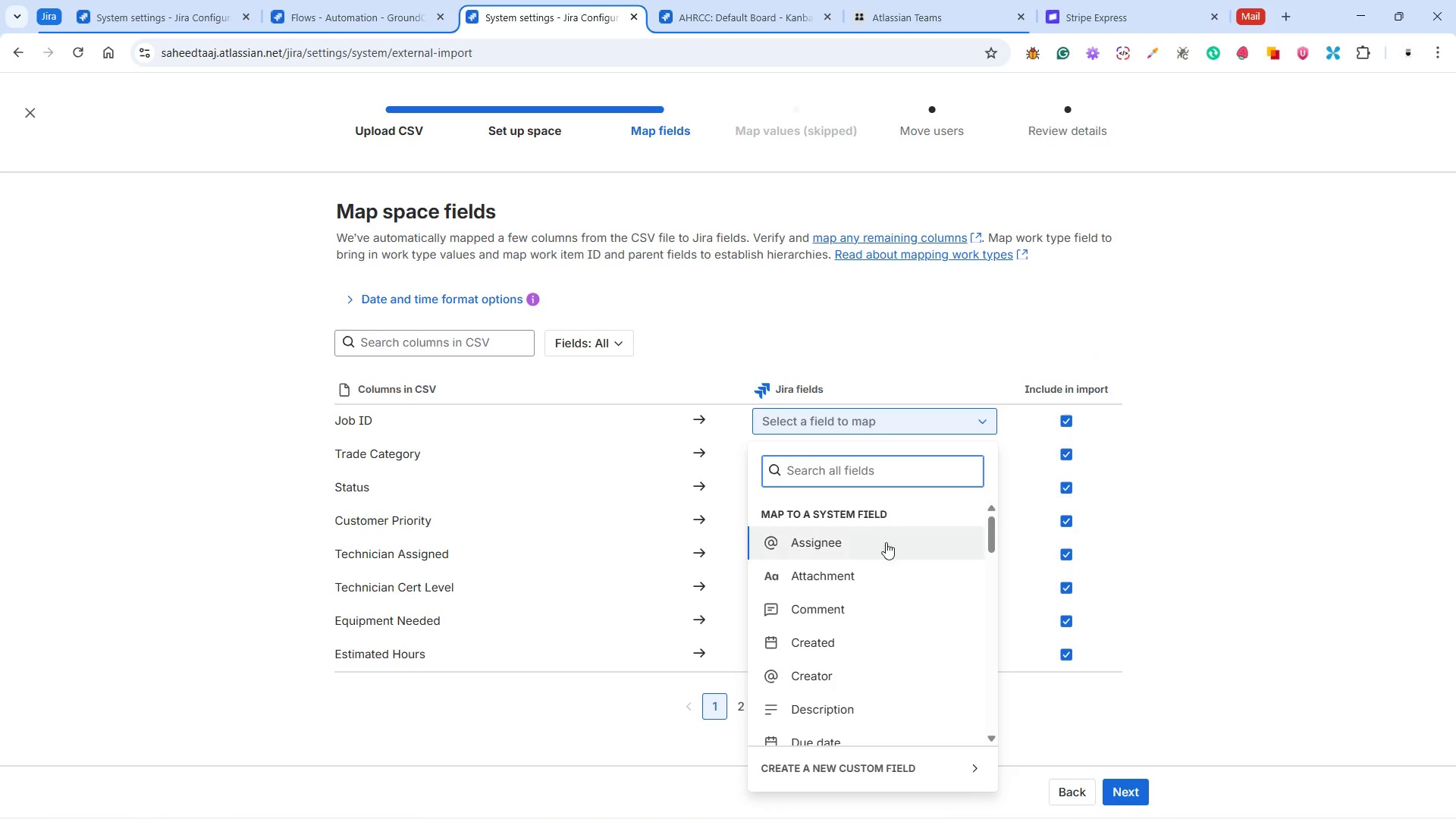 
scroll: coordinate [885, 546], scroll_direction: down, amount: 4.0
 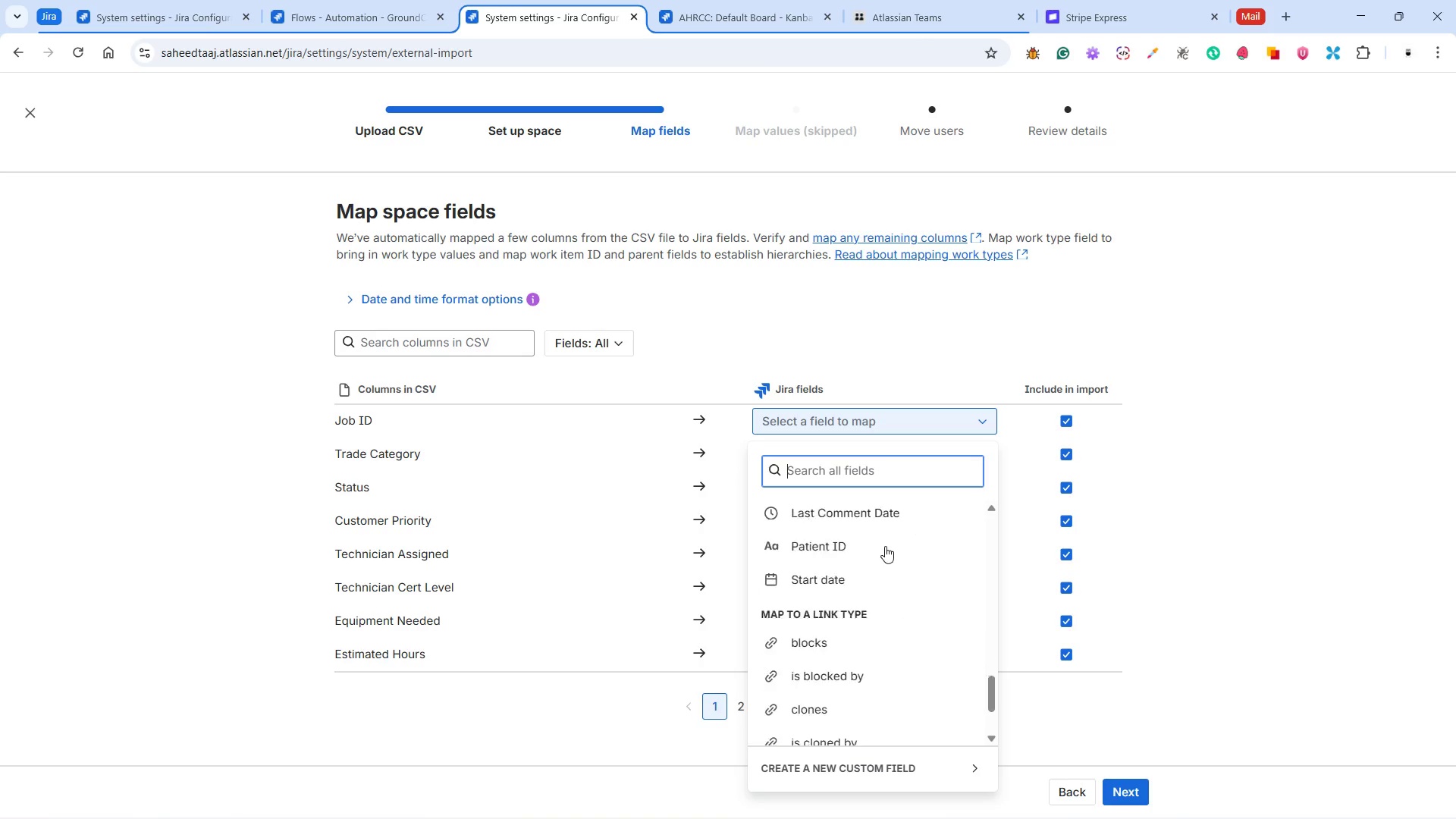 
scroll: coordinate [868, 627], scroll_direction: none, amount: 0.0
 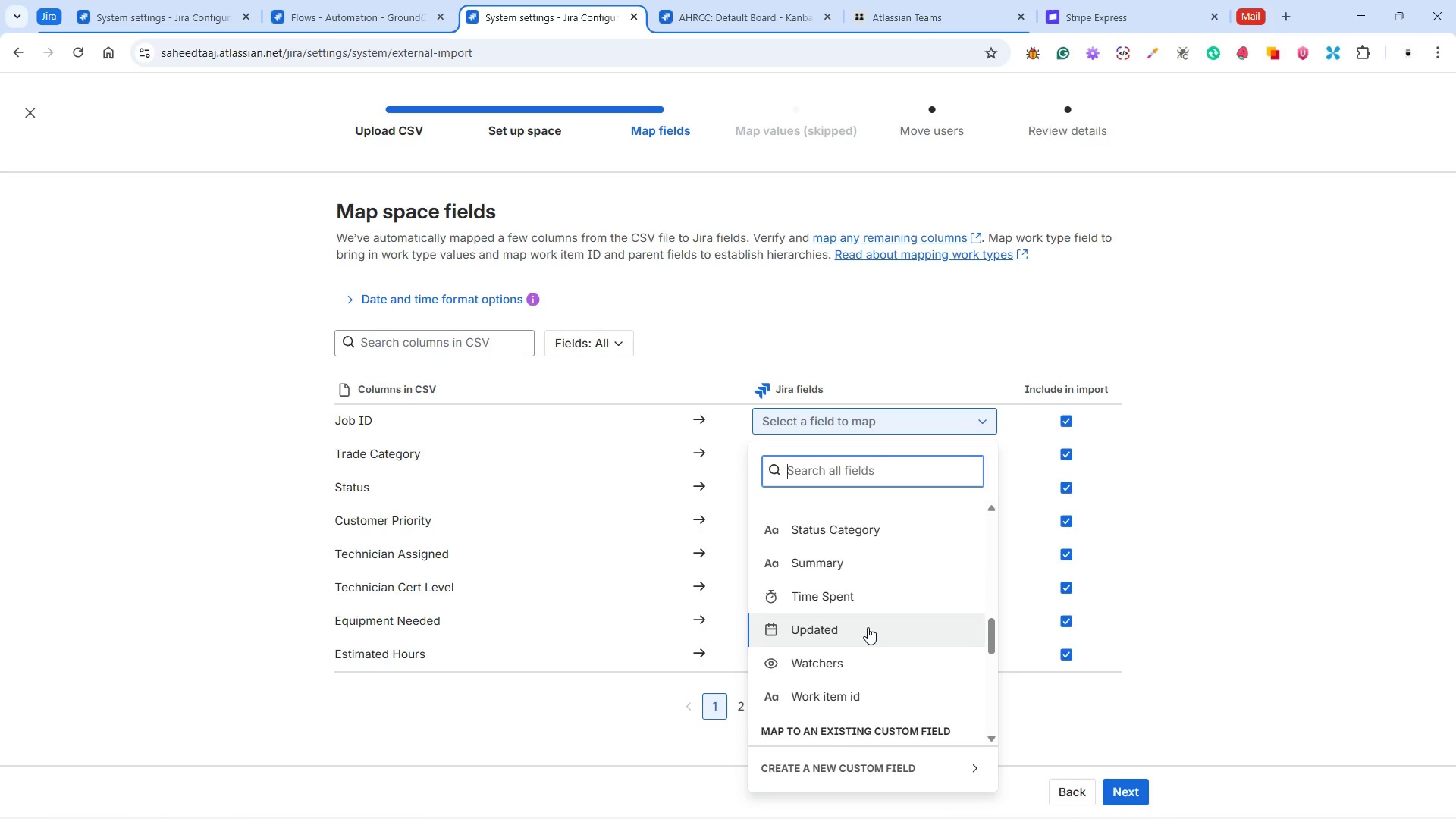 
scroll: coordinate [871, 617], scroll_direction: up, amount: 9.0
 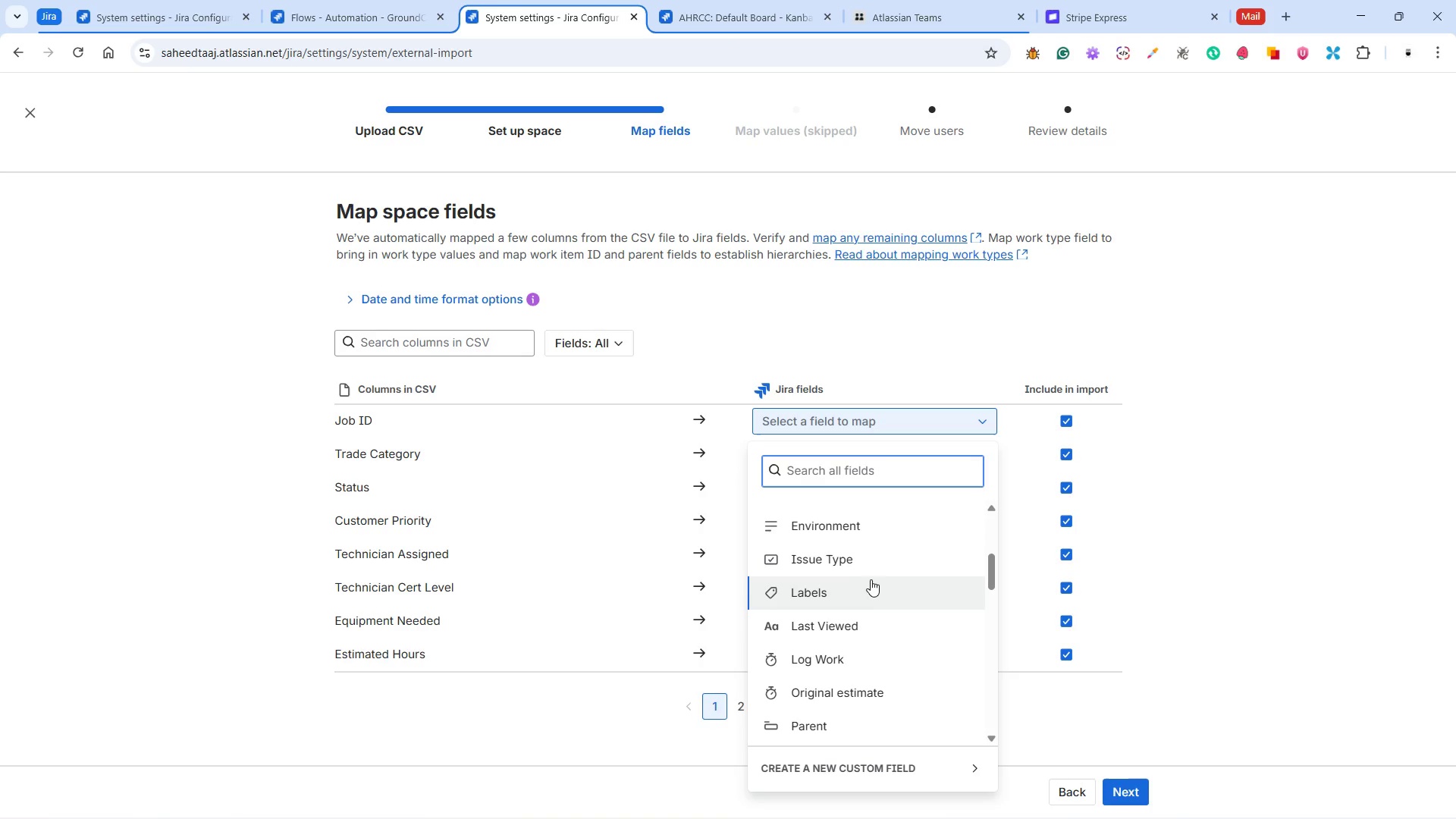 
scroll: coordinate [871, 581], scroll_direction: down, amount: 2.0
 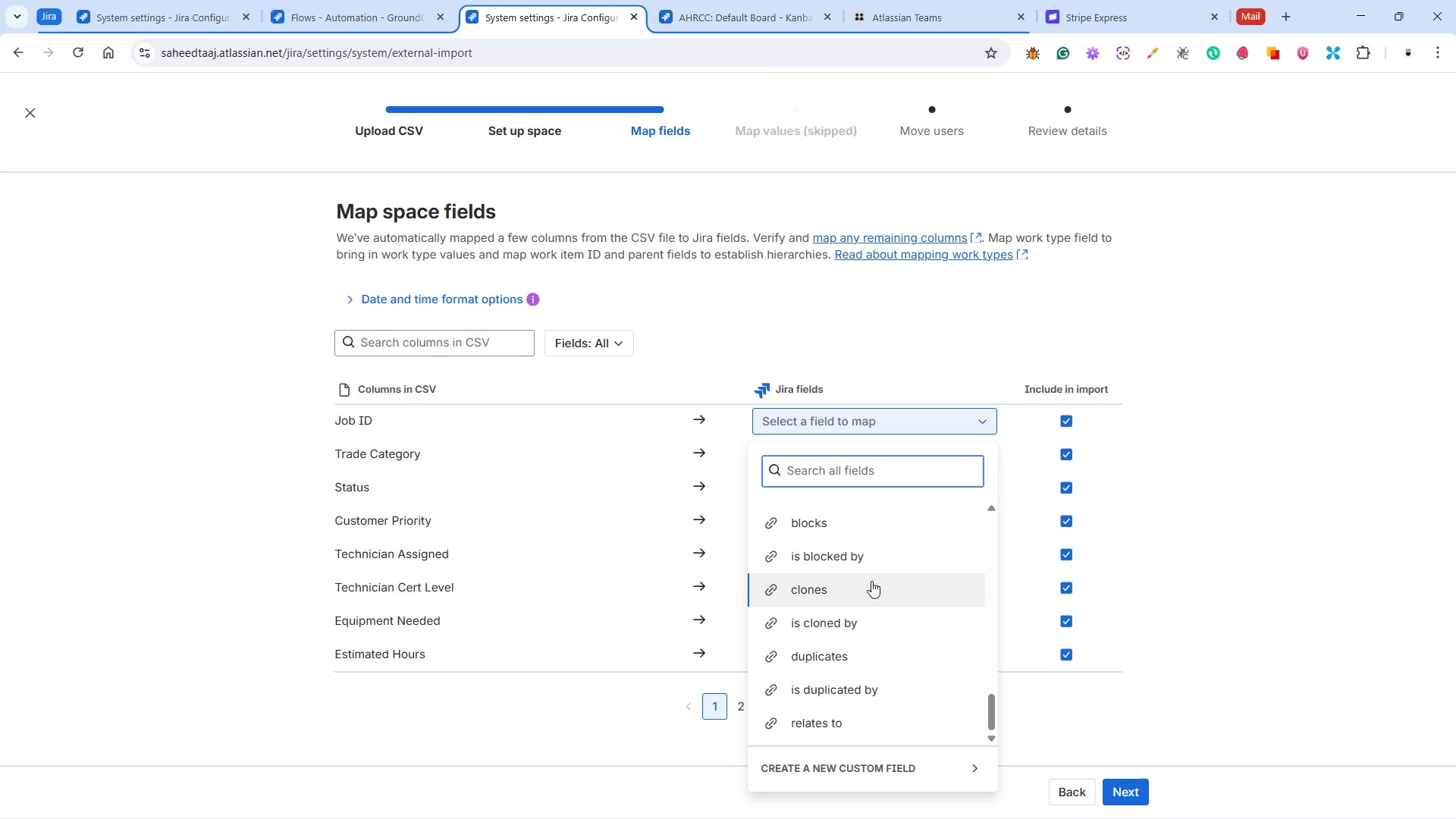 
scroll: coordinate [874, 616], scroll_direction: up, amount: 18.0
 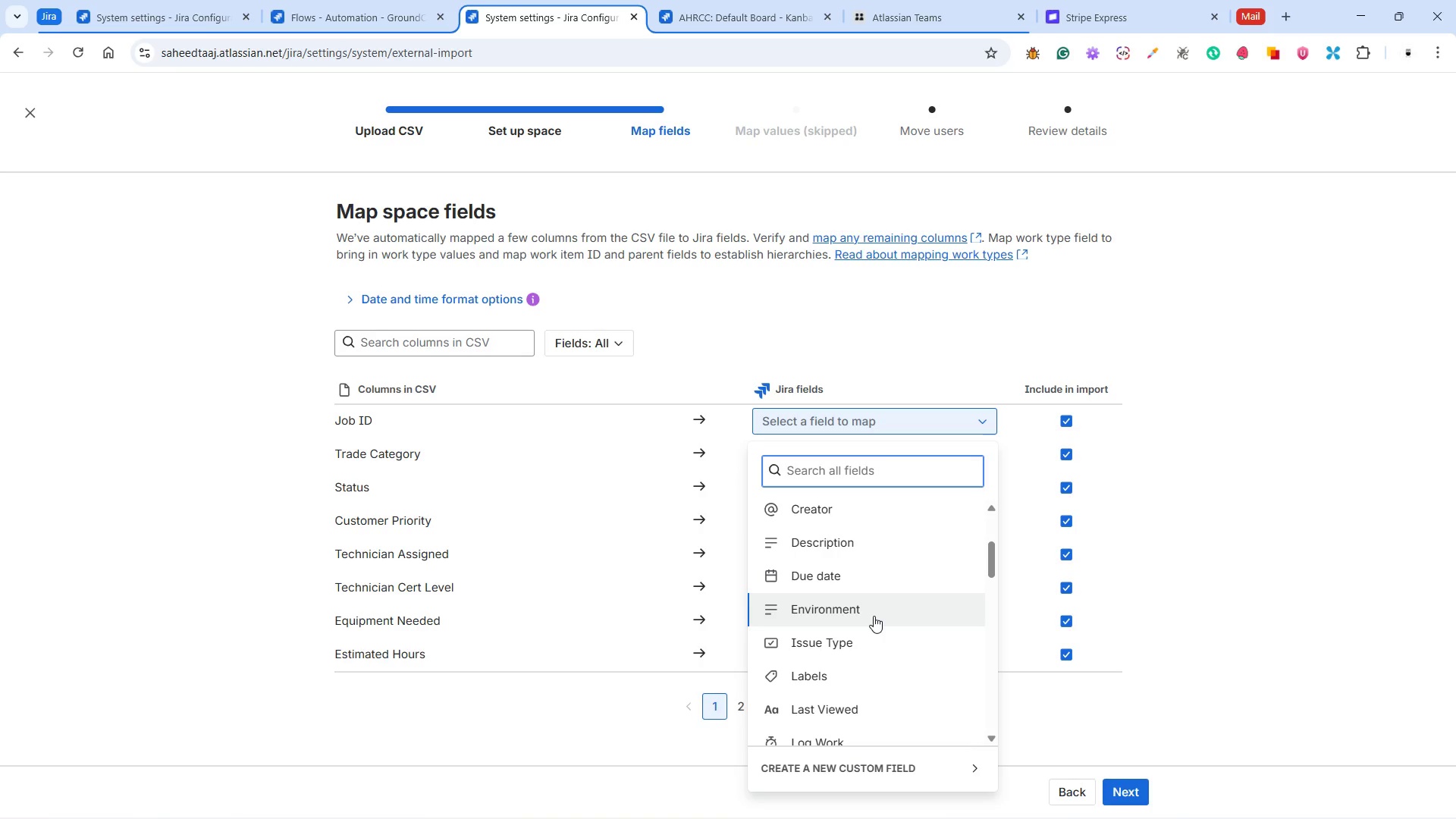 
scroll: coordinate [874, 616], scroll_direction: down, amount: 1.0
 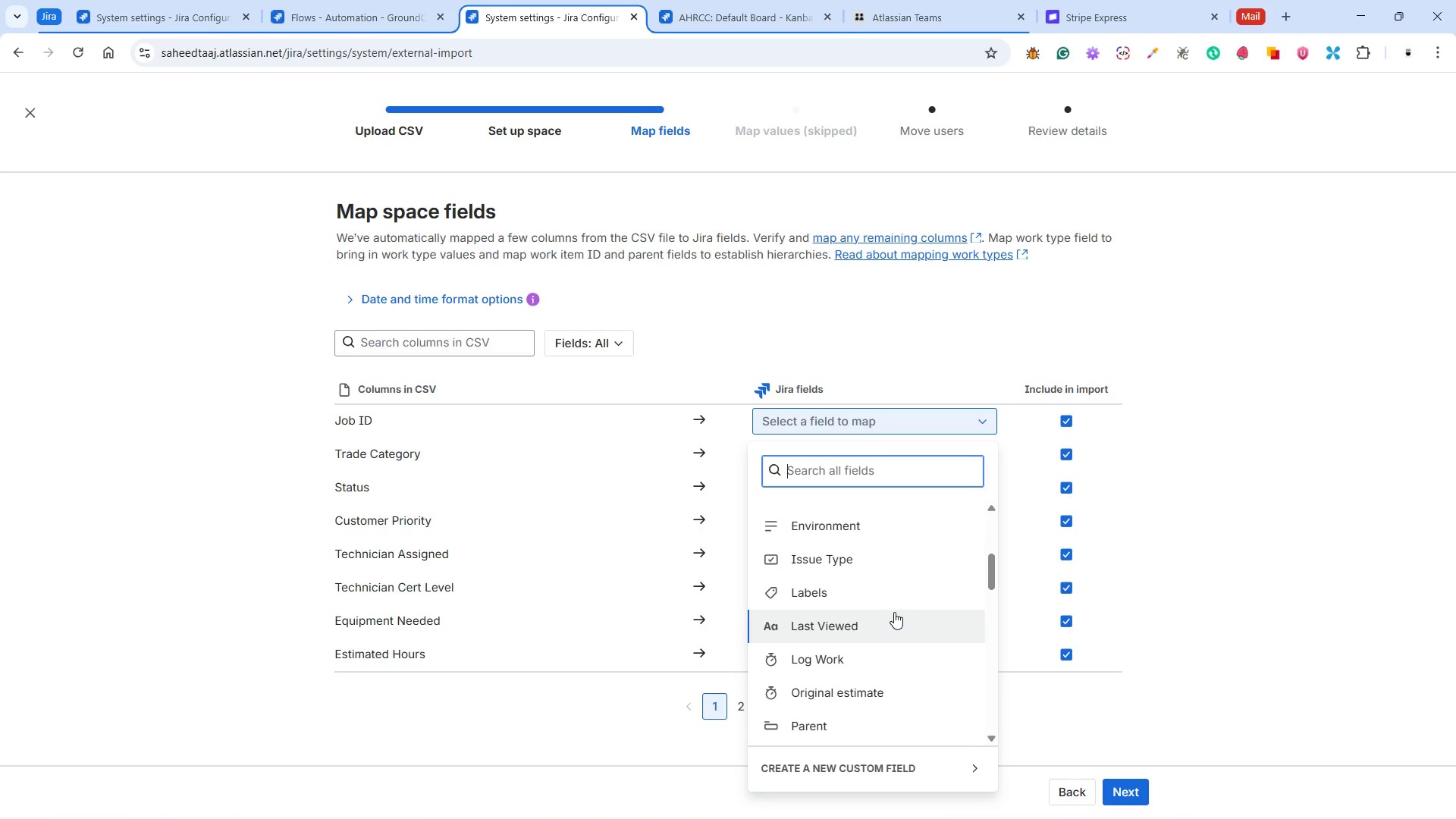 
wait(6.62)
 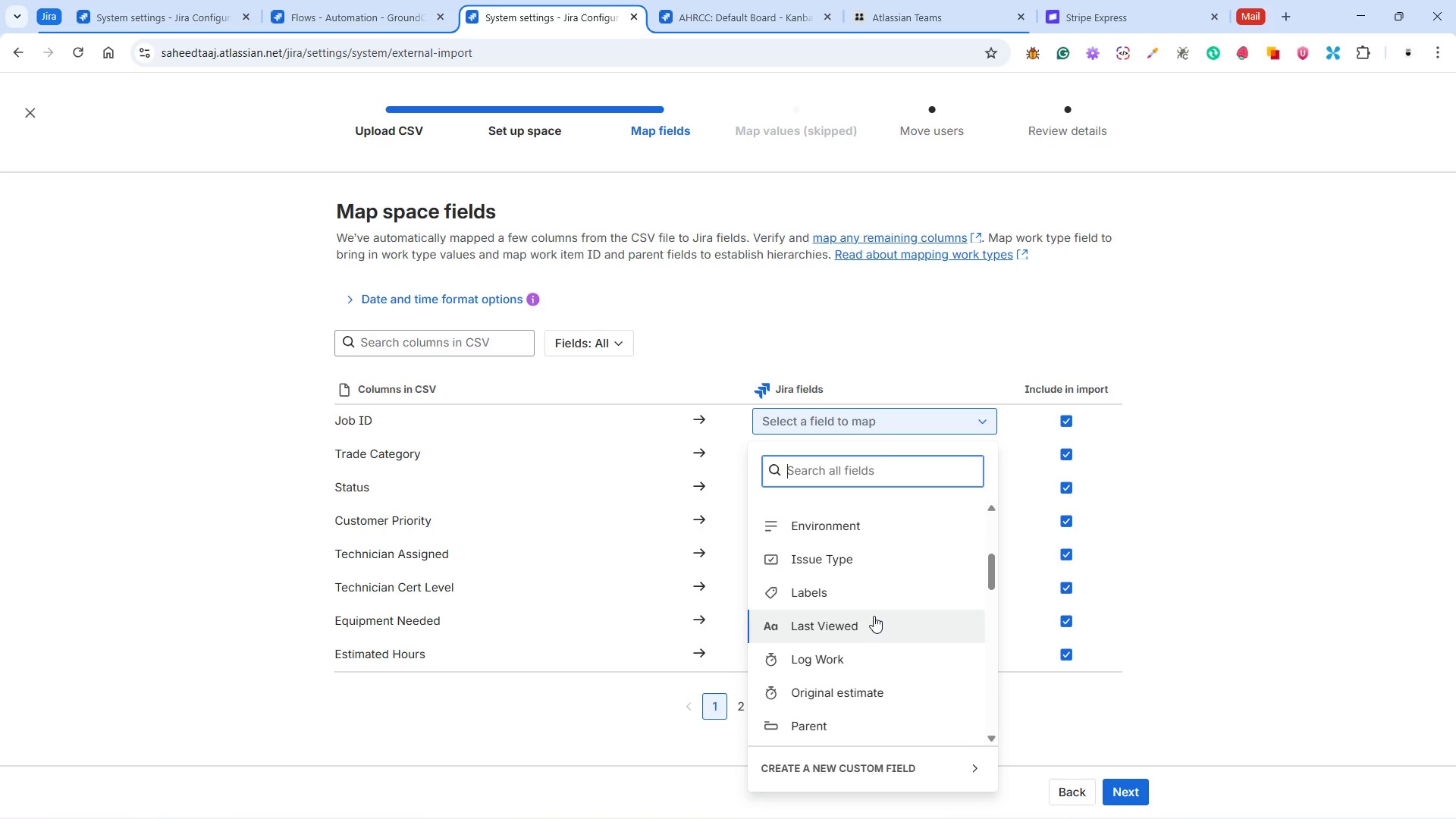 
scroll: coordinate [894, 612], scroll_direction: down, amount: 3.0
 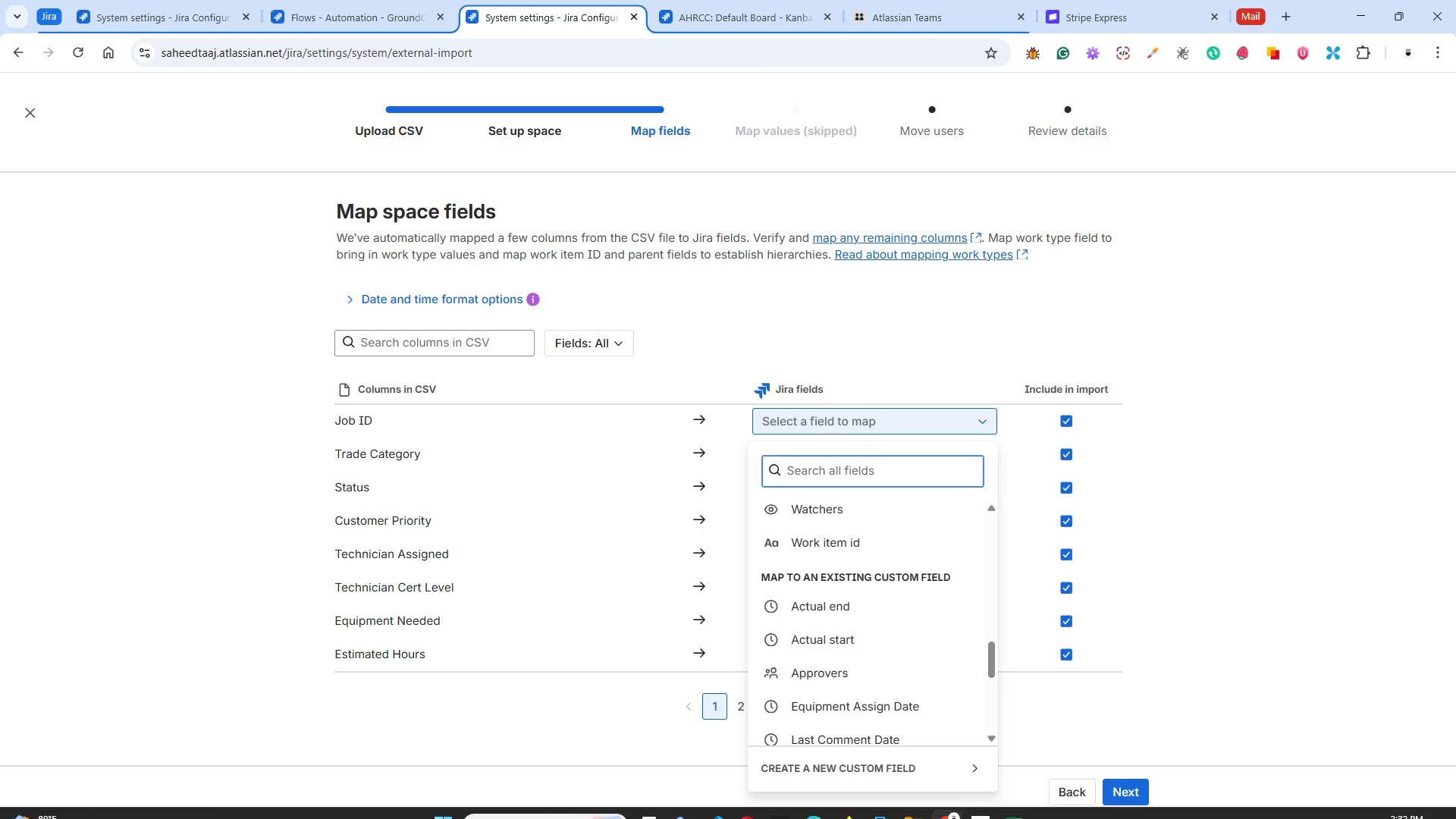 
left_click([1020, 794])
 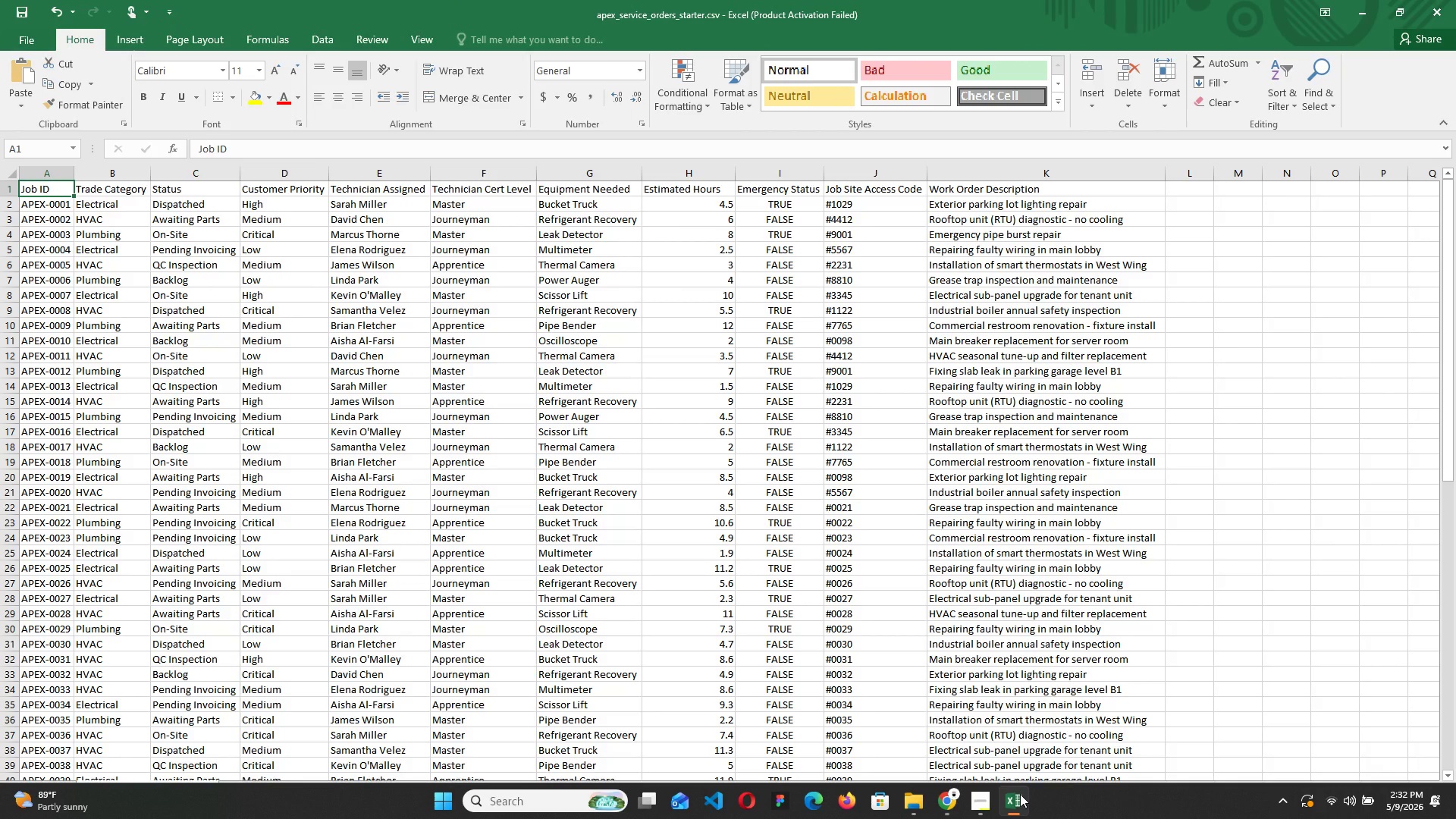 
left_click([1020, 794])
 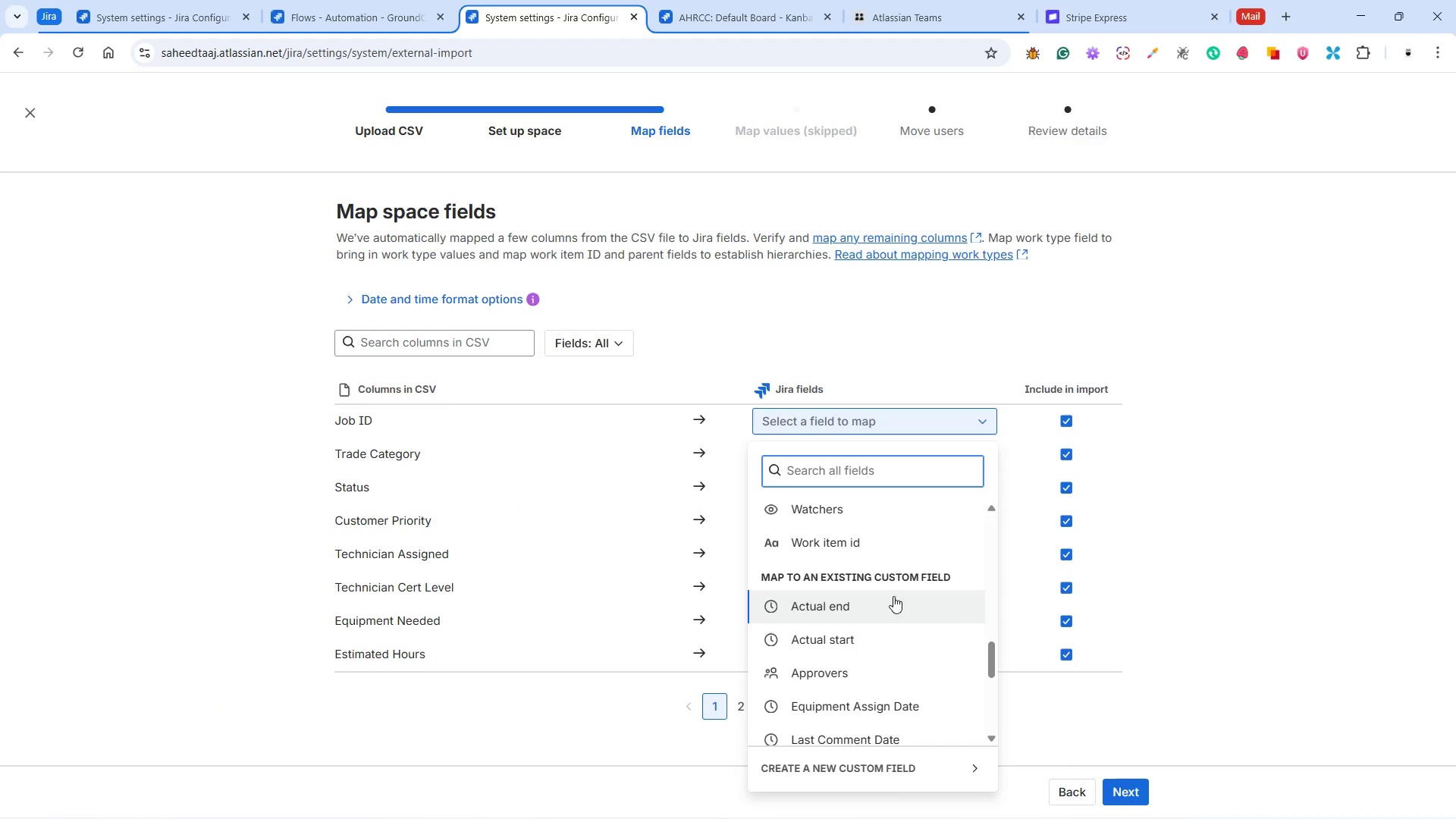 
scroll: coordinate [906, 584], scroll_direction: down, amount: 2.0
 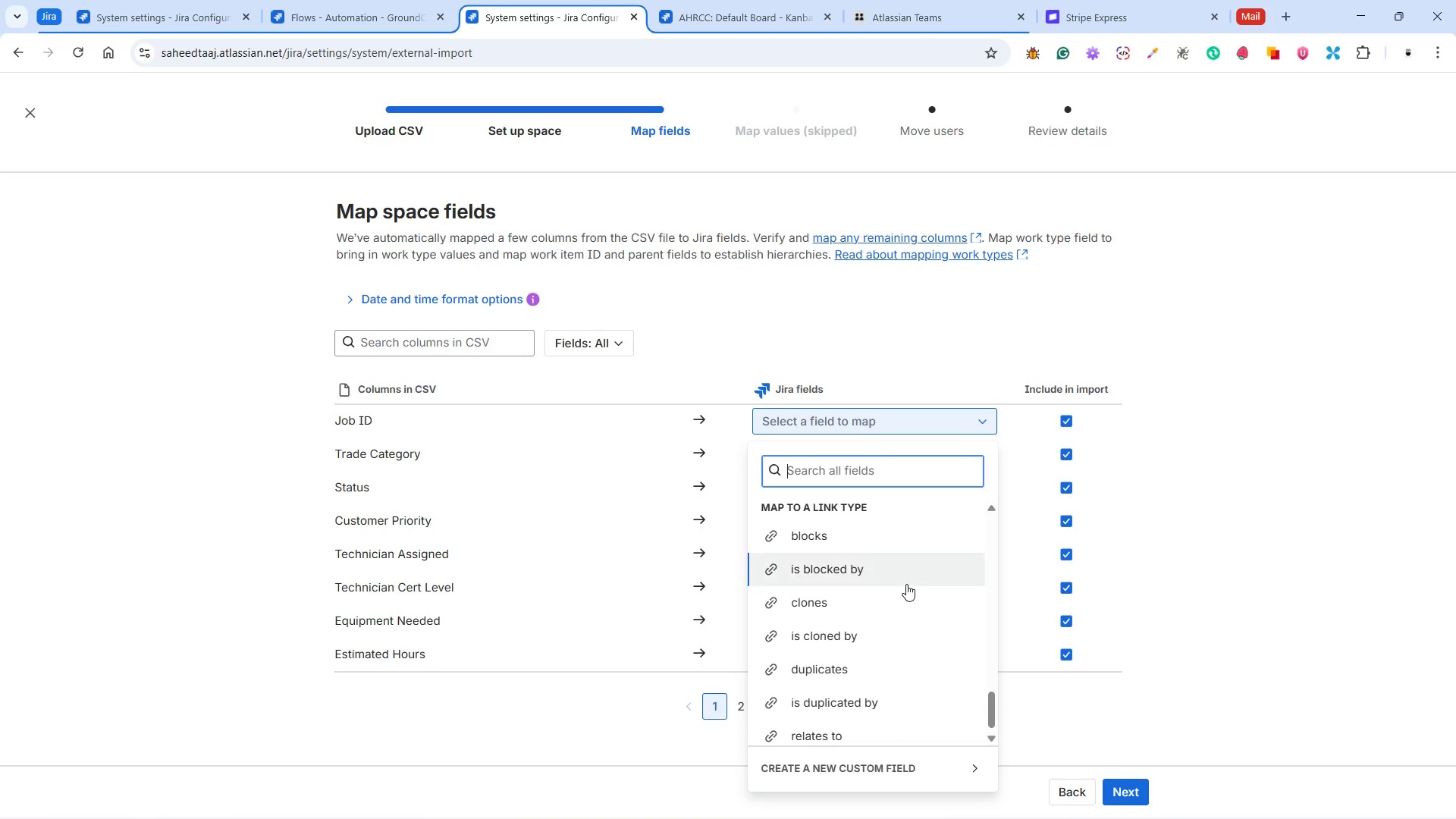 
scroll: coordinate [909, 629], scroll_direction: up, amount: 1.0
 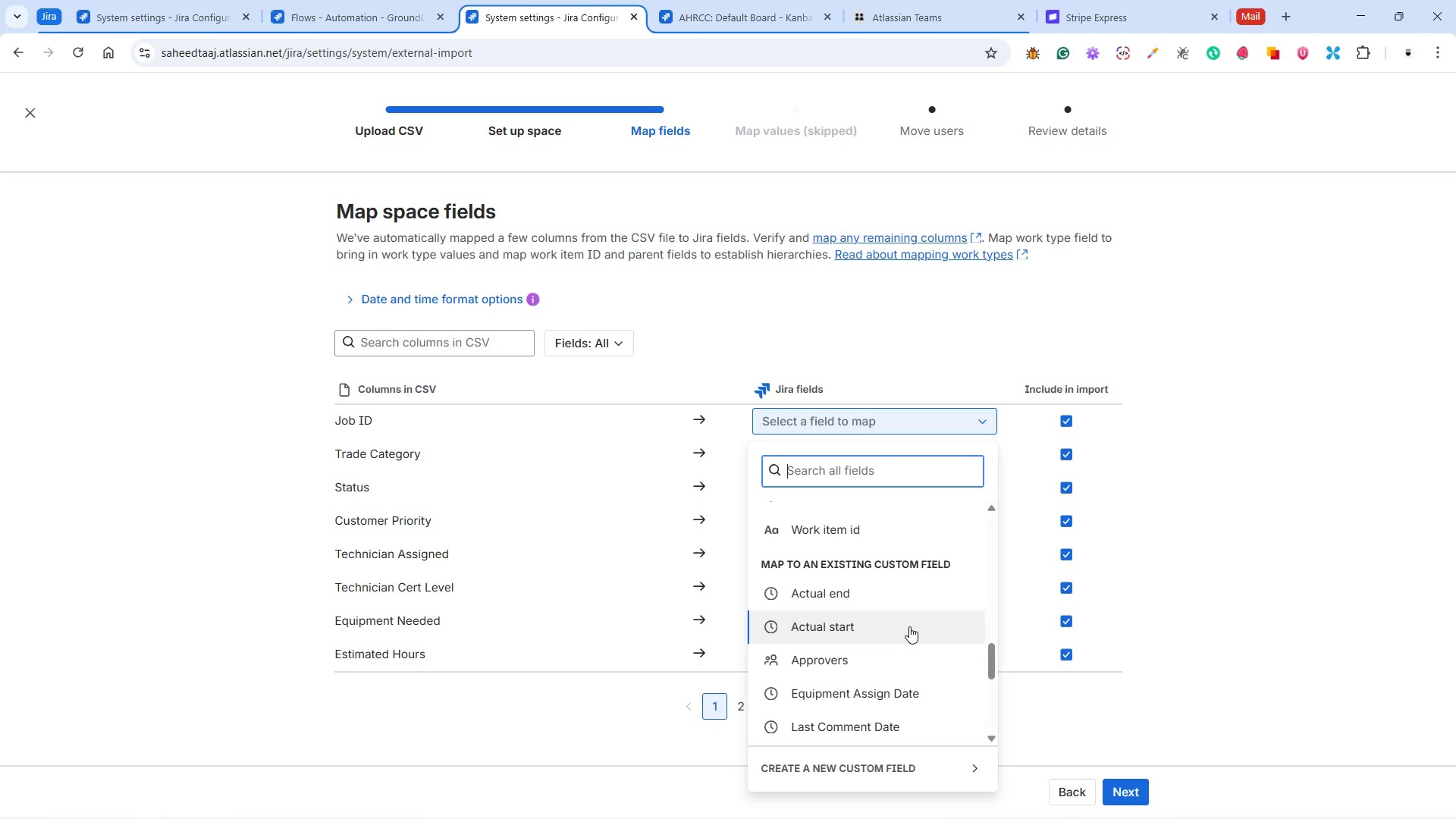 
type(IS)
 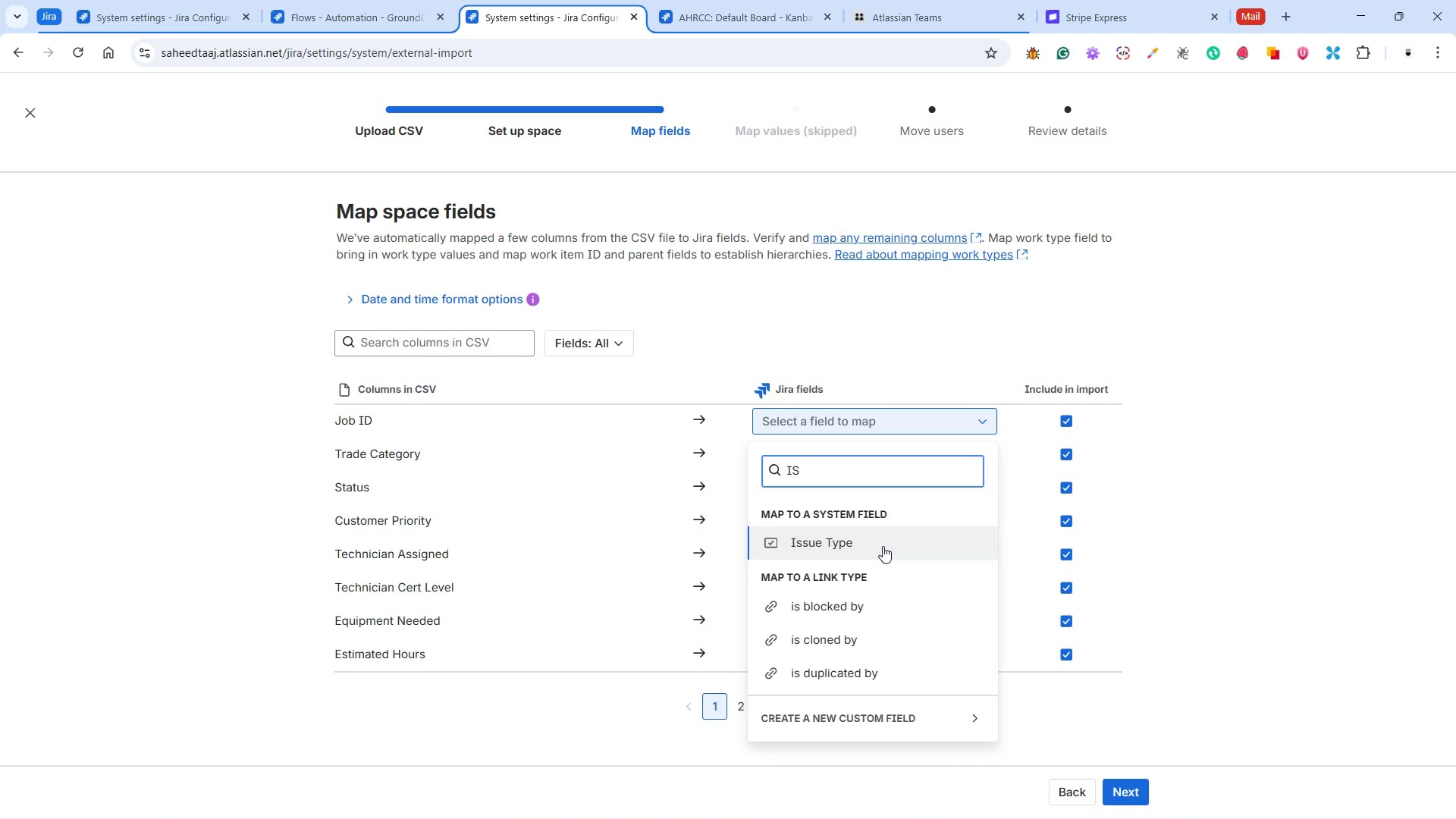 
wait(10.11)
 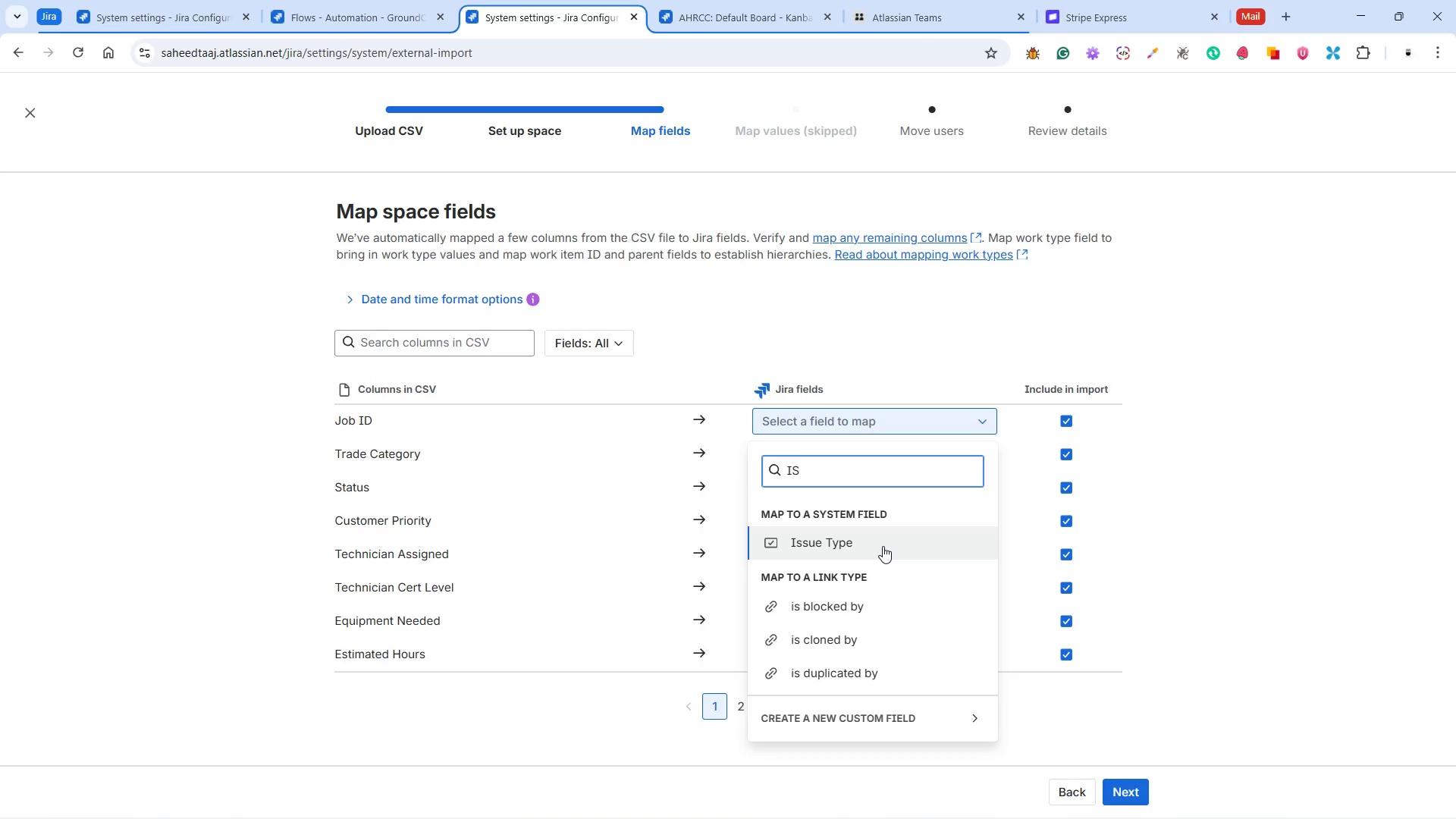 
key(Backspace)
 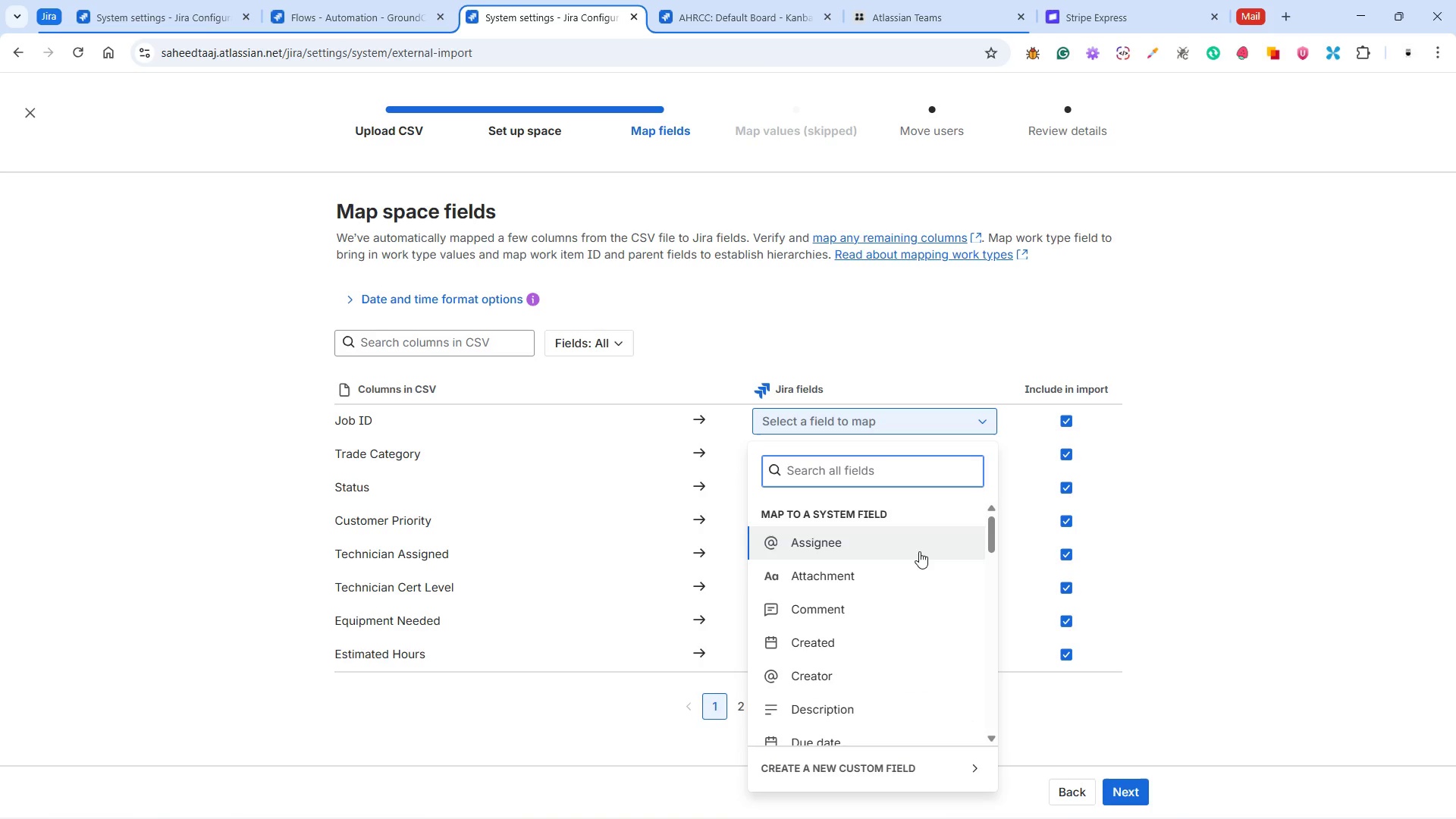 
key(Backspace)
 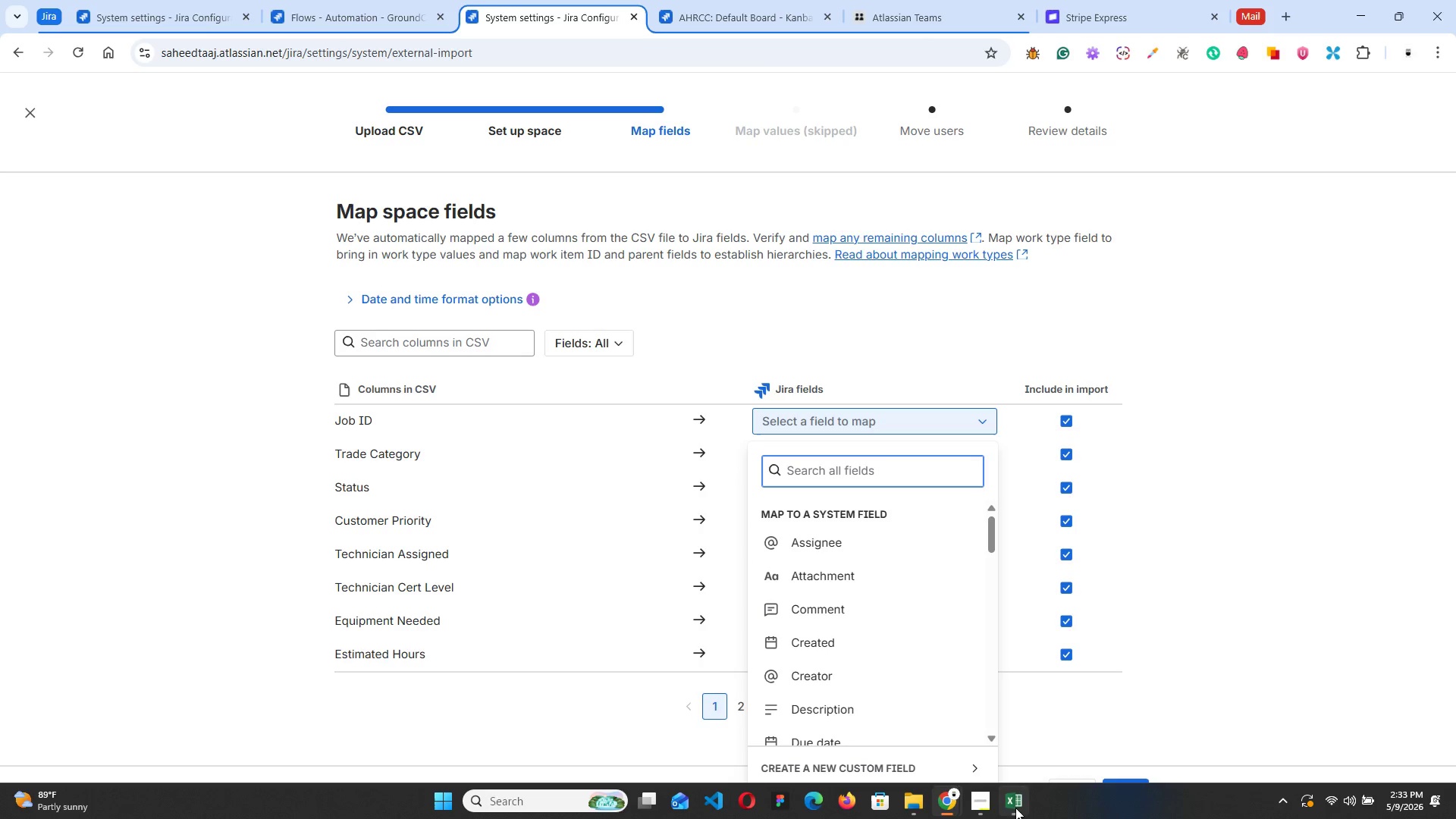 
wait(16.66)
 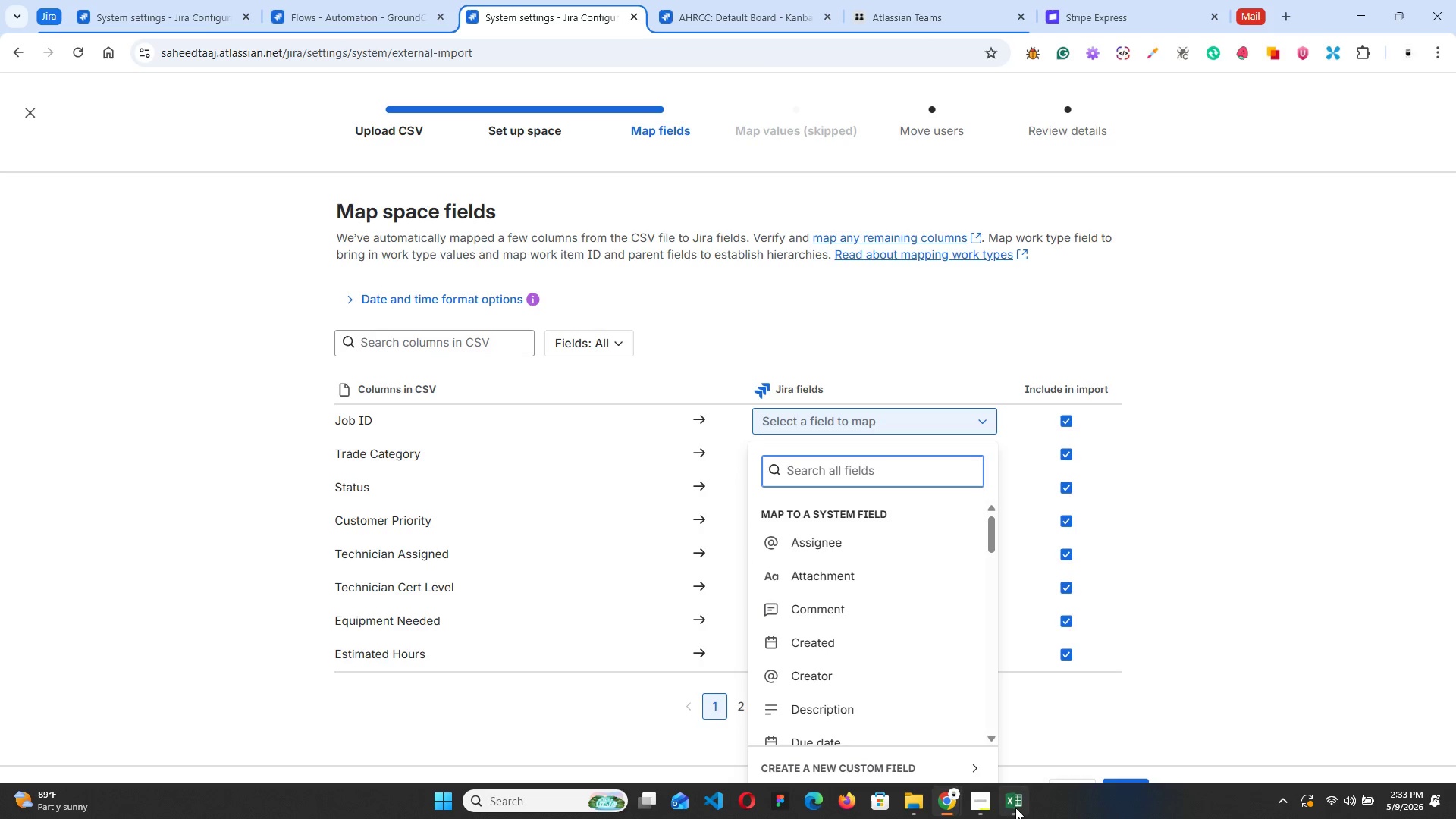 
left_click([1015, 804])
 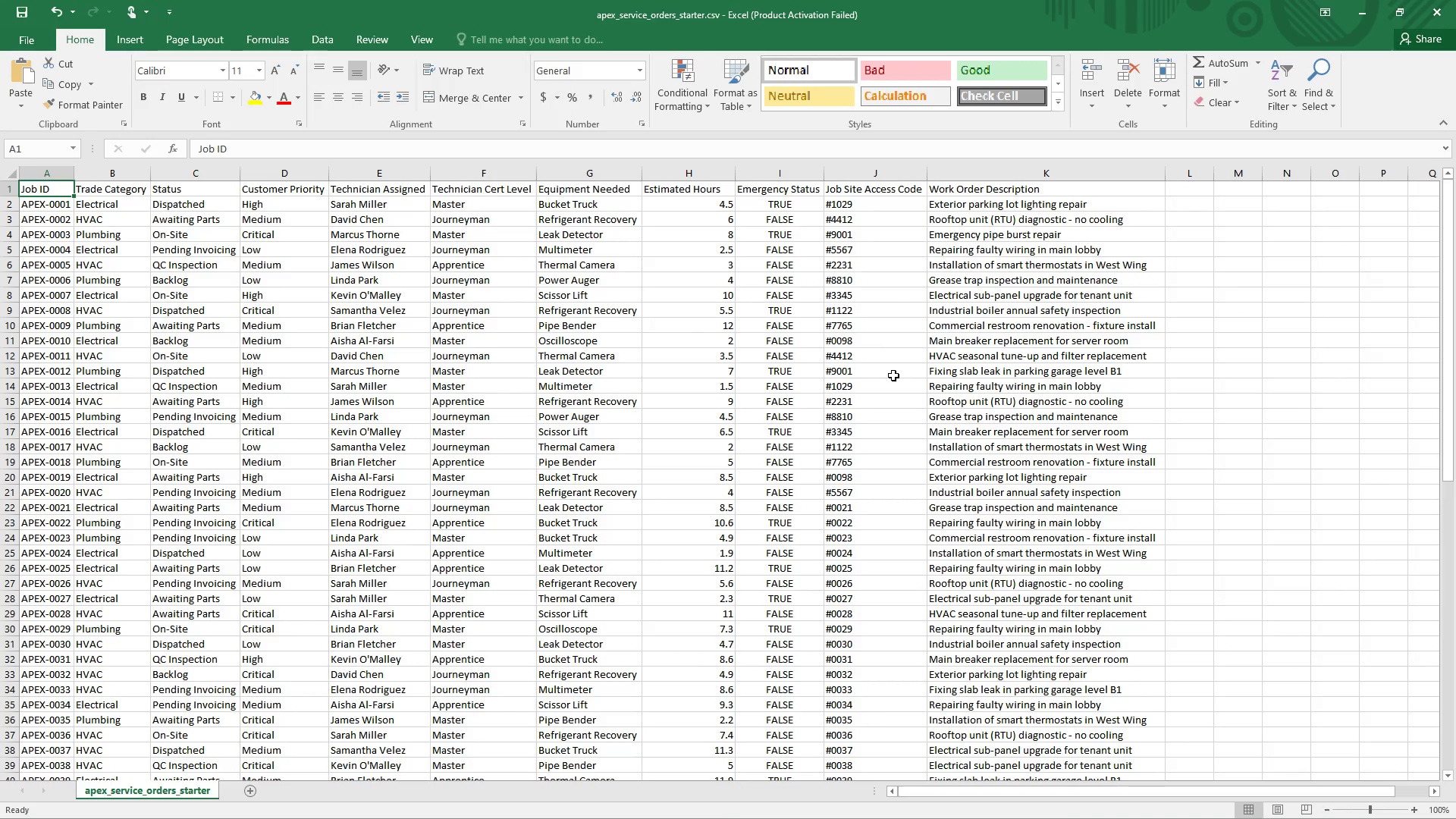 
wait(5.48)
 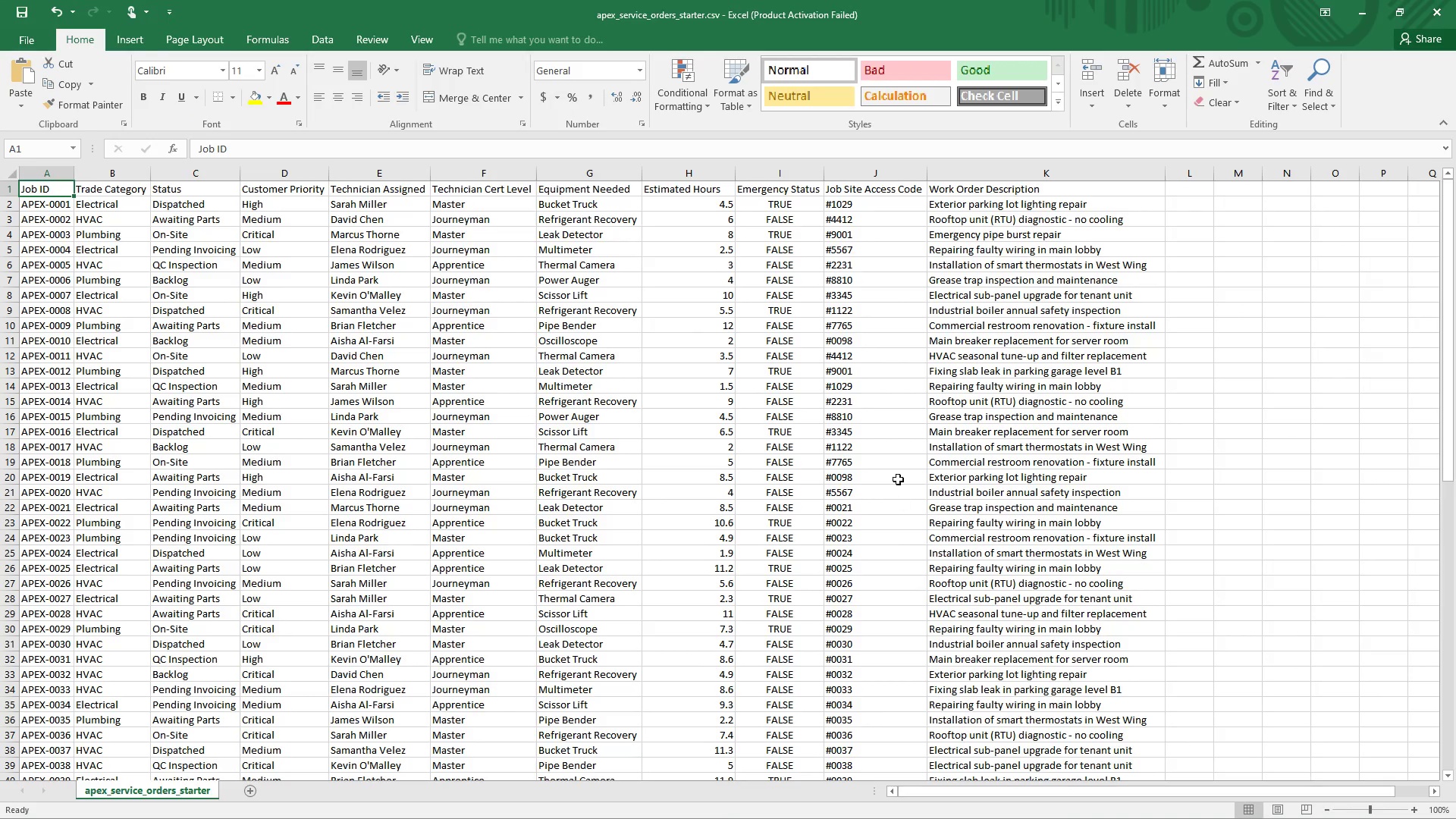 
left_click([1183, 184])
 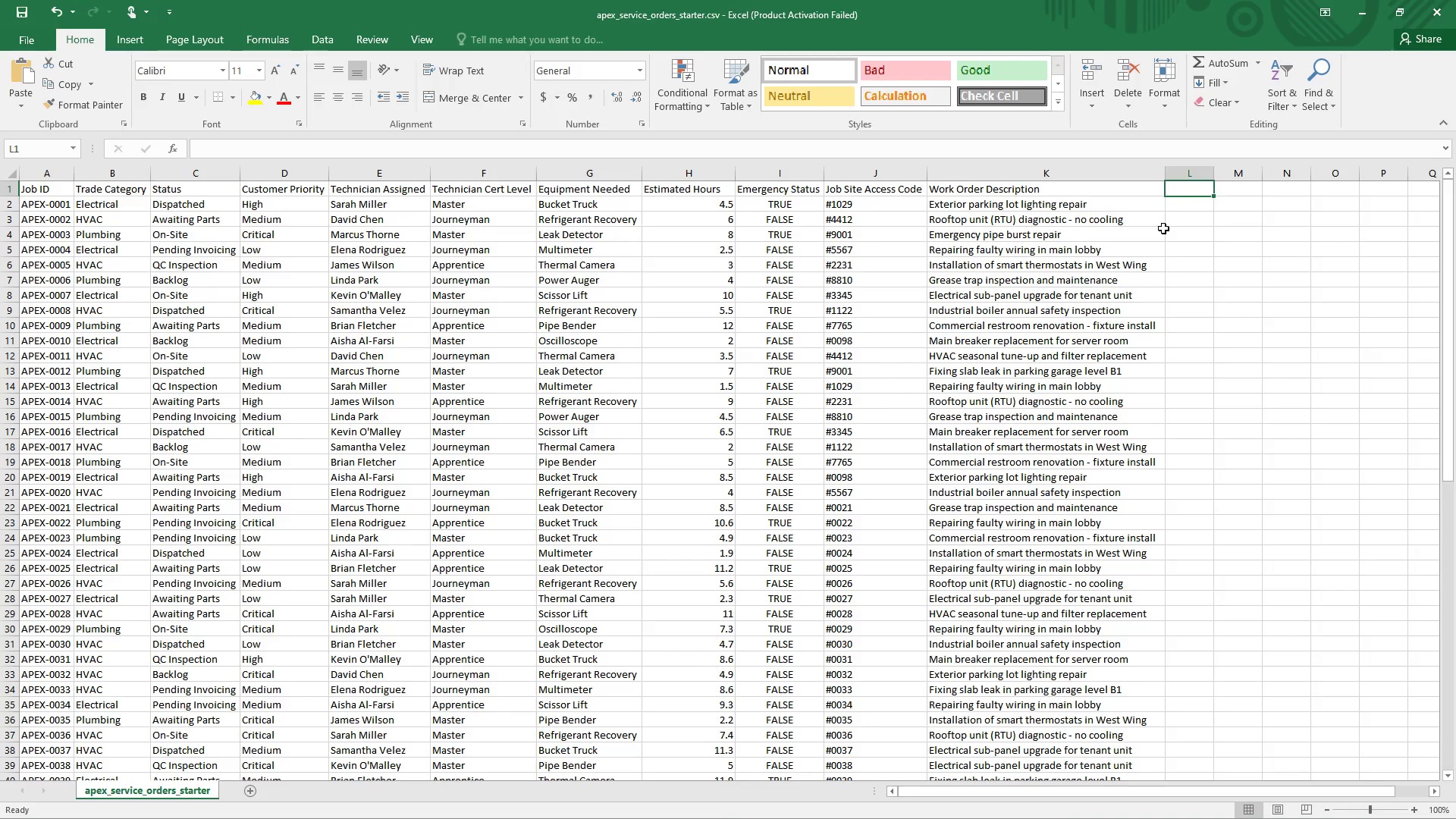 
type(iS)
key(Backspace)
key(Backspace)
type(Issue Type)
 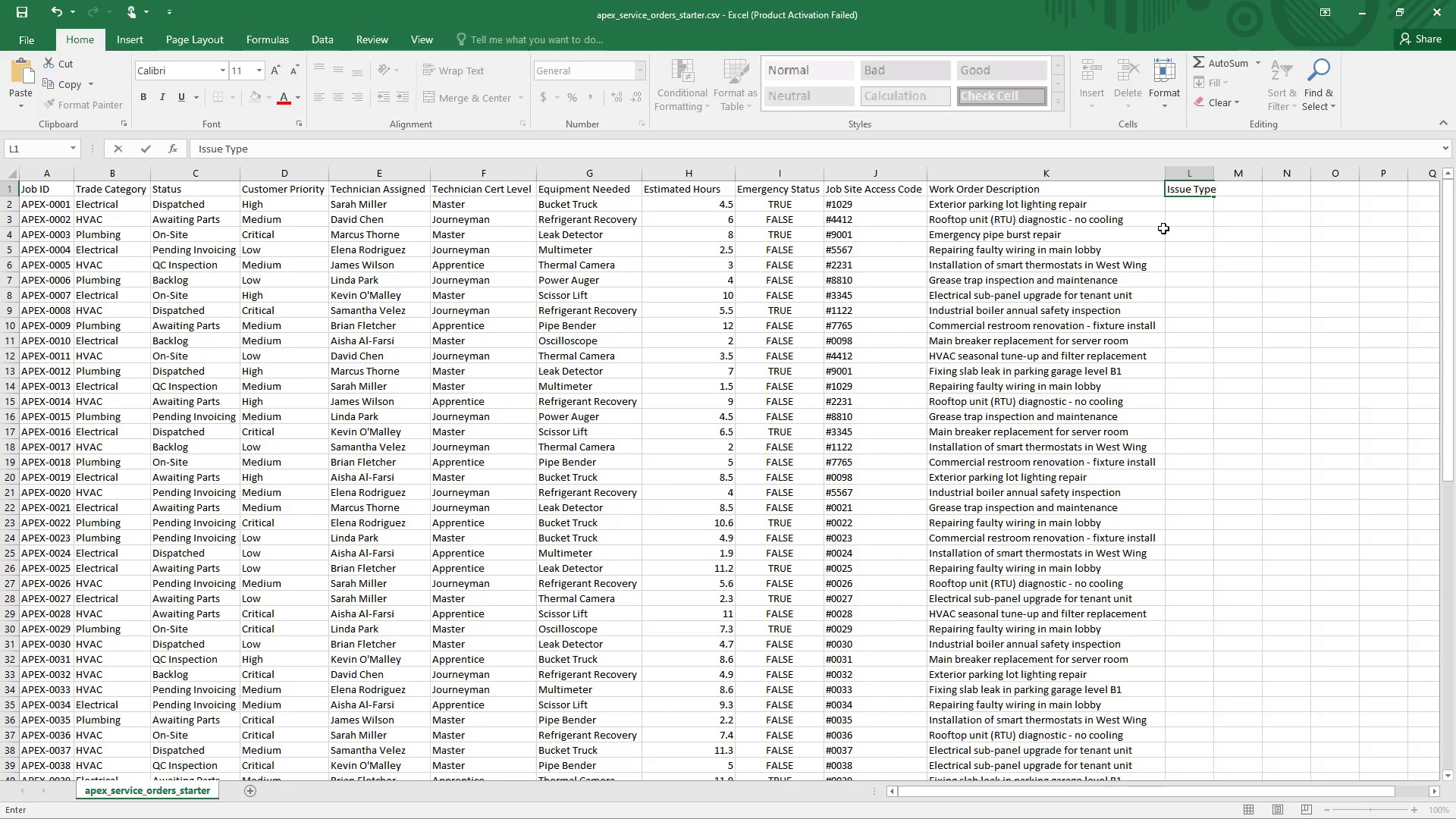 
left_click([1216, 174])
 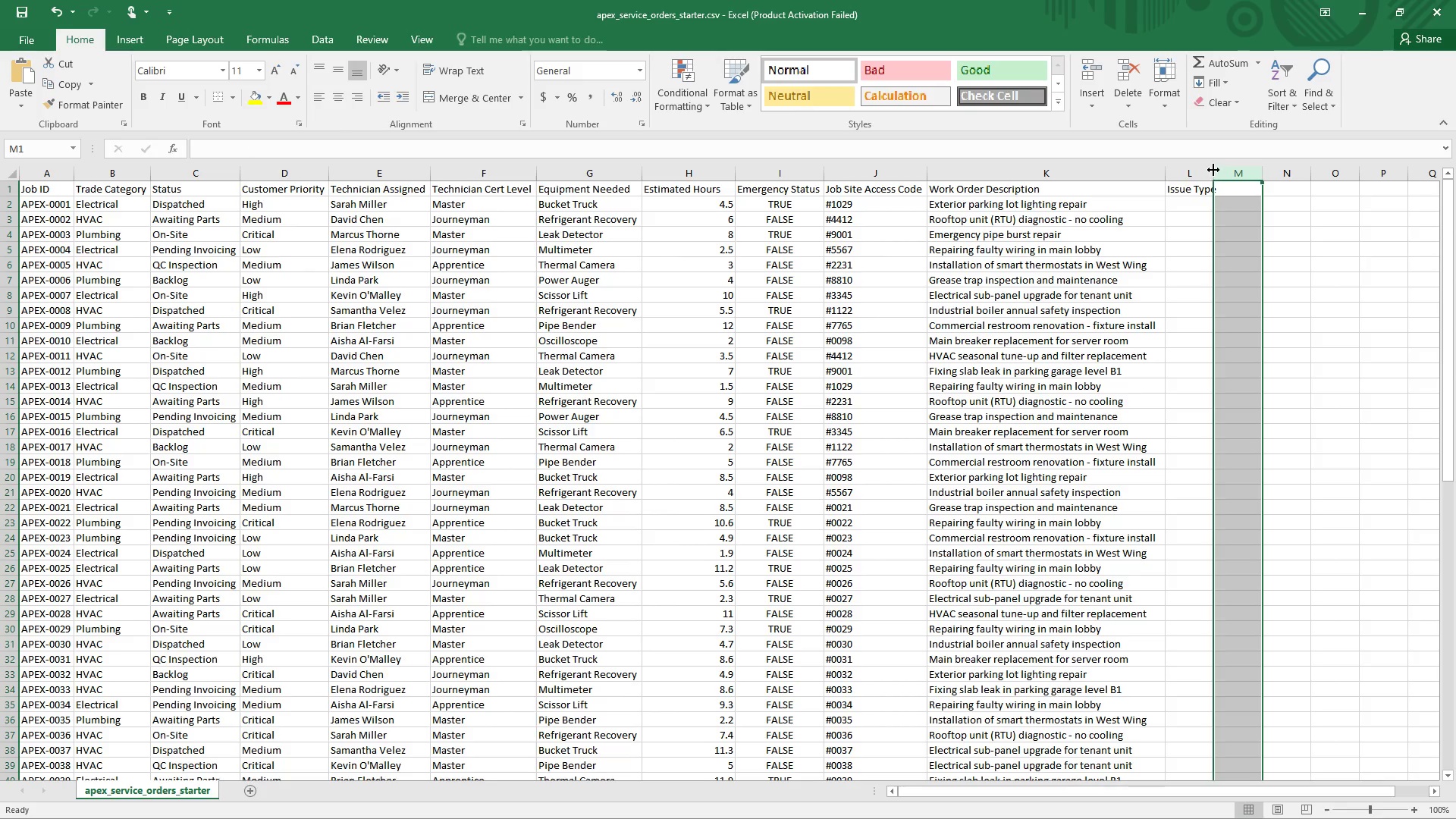 
left_click([1213, 168])
 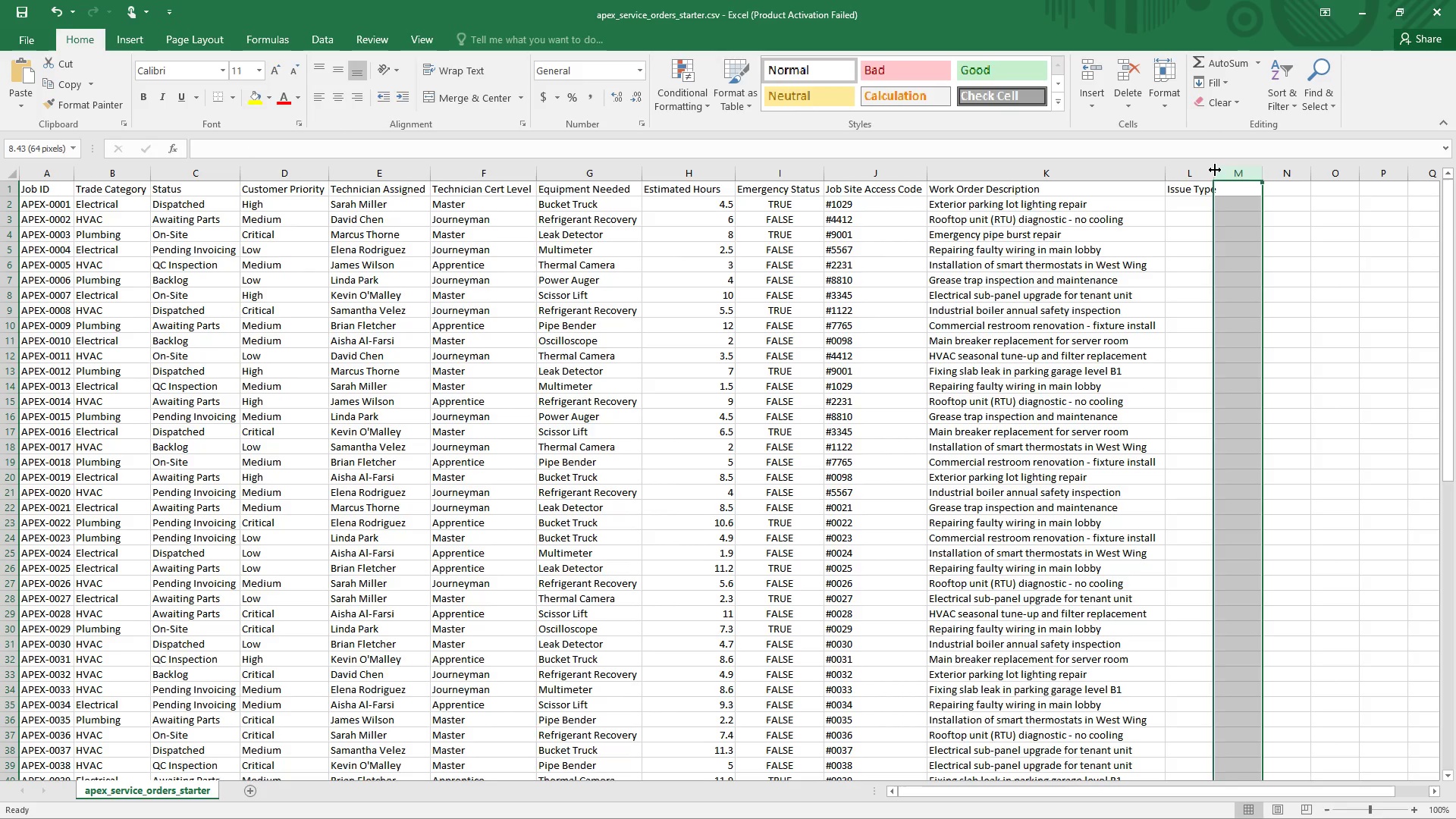 
double_click([1215, 170])
 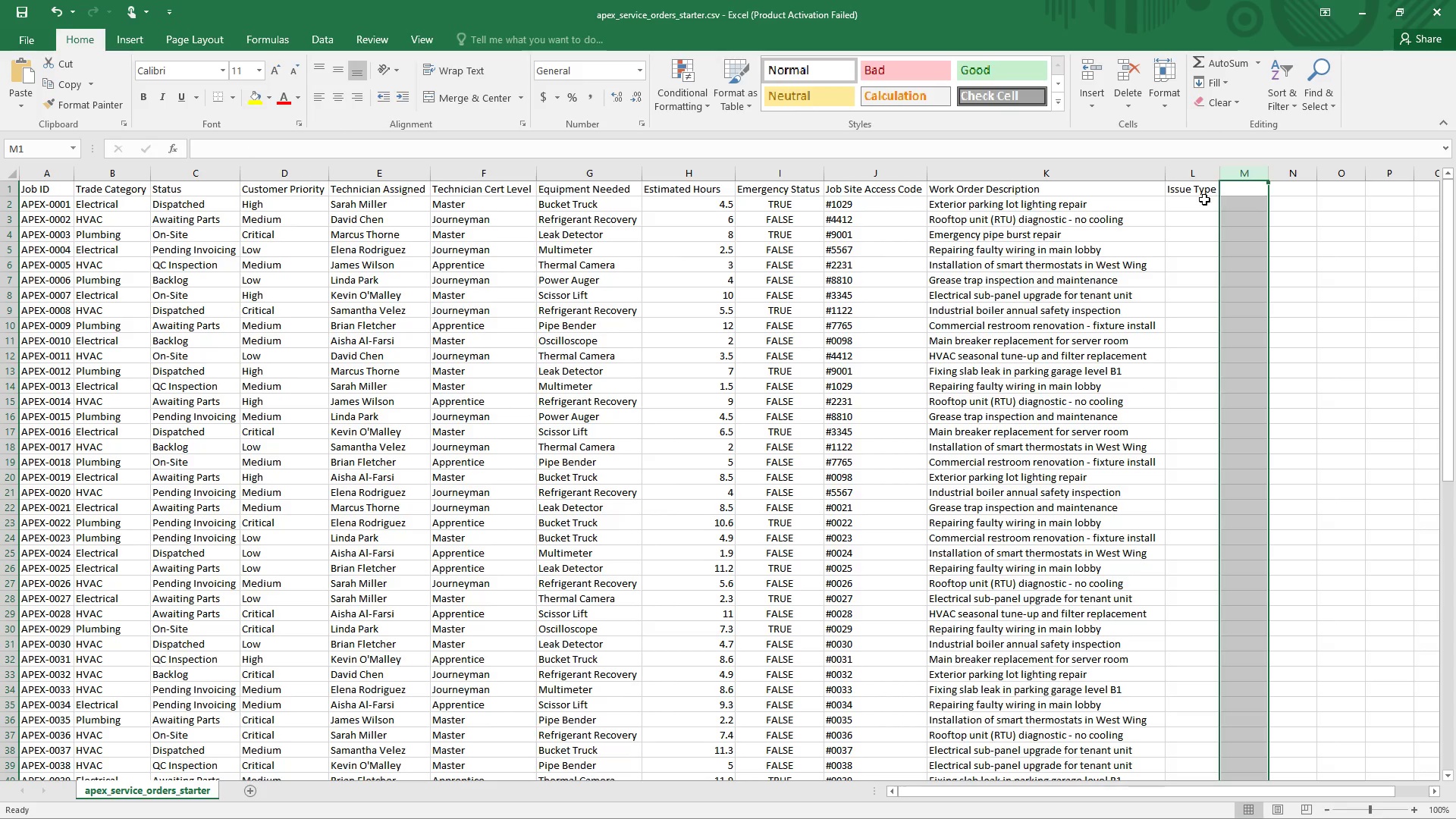 
left_click([1204, 200])
 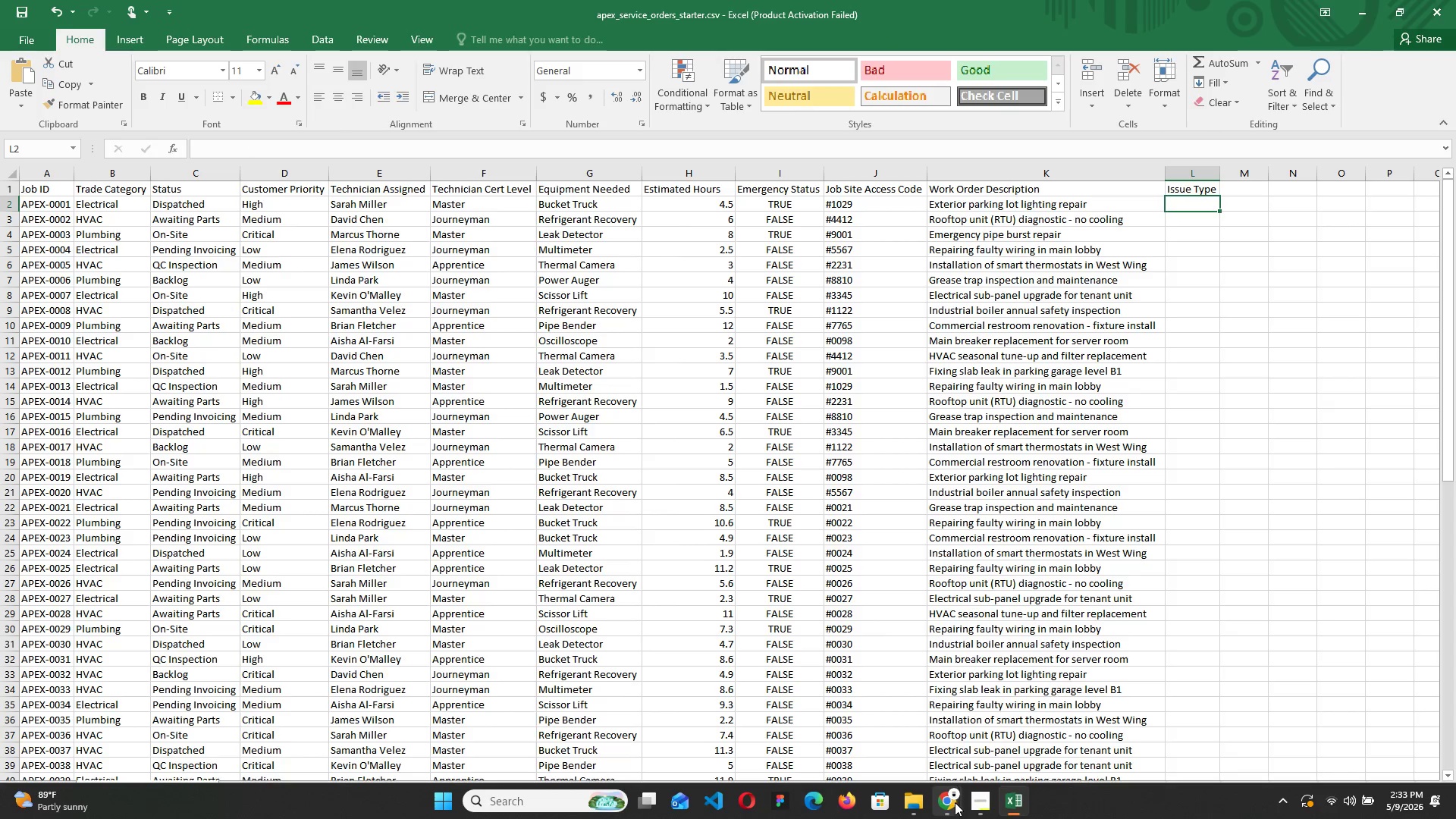 
left_click([980, 797])